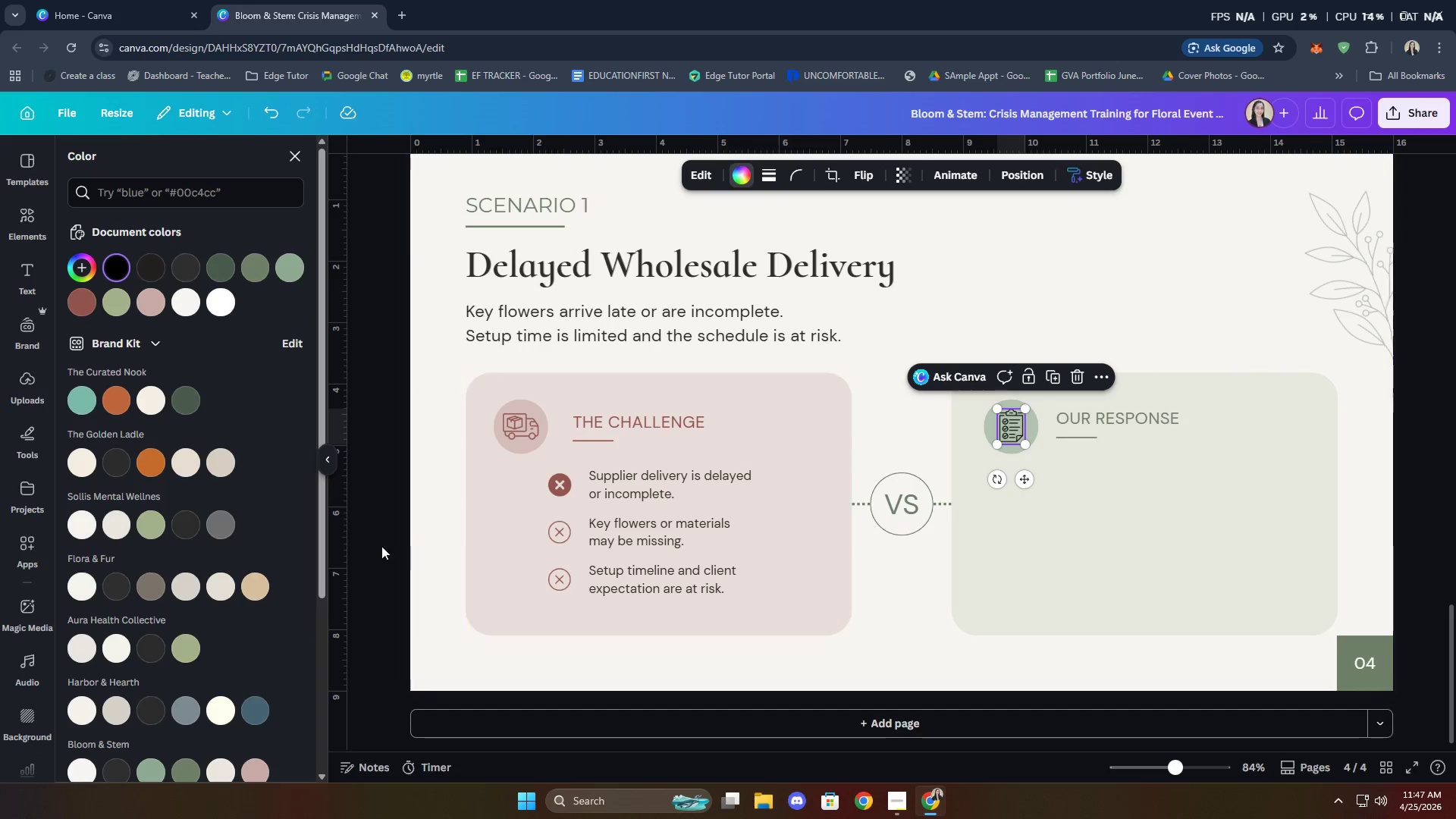 
scroll: coordinate [173, 567], scroll_direction: down, amount: 3.0
 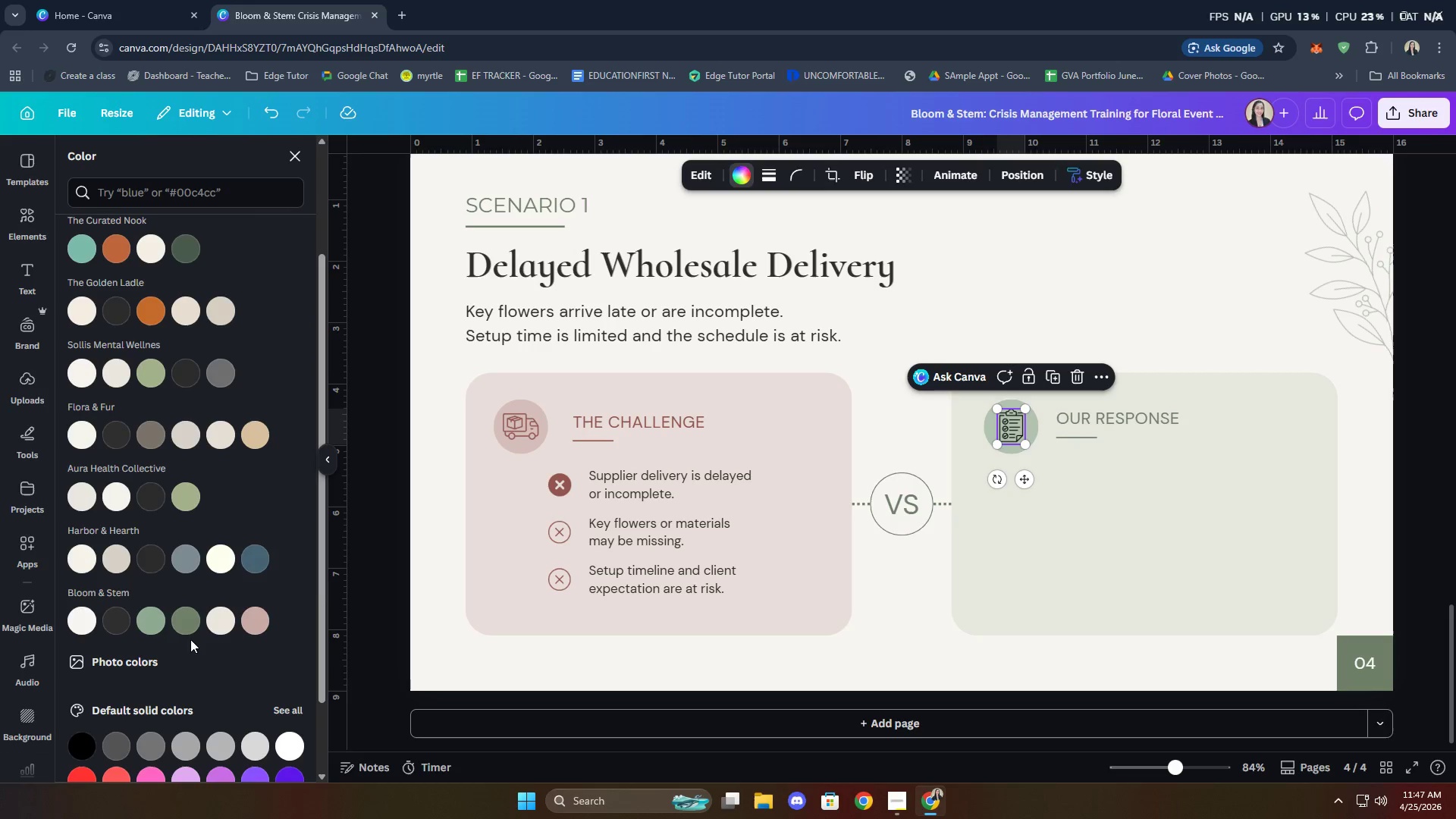 
left_click([187, 630])
 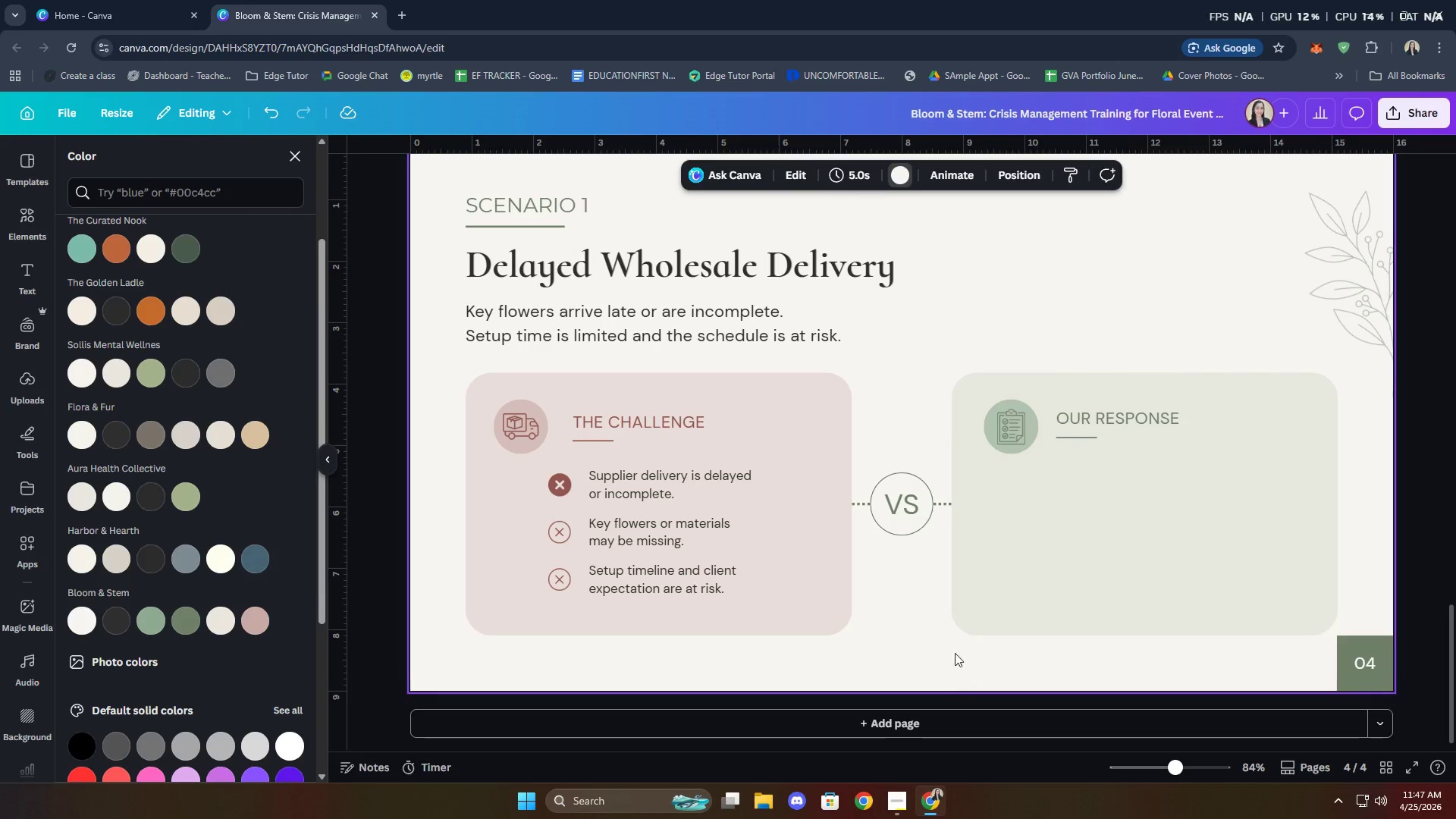 
left_click([1002, 429])
 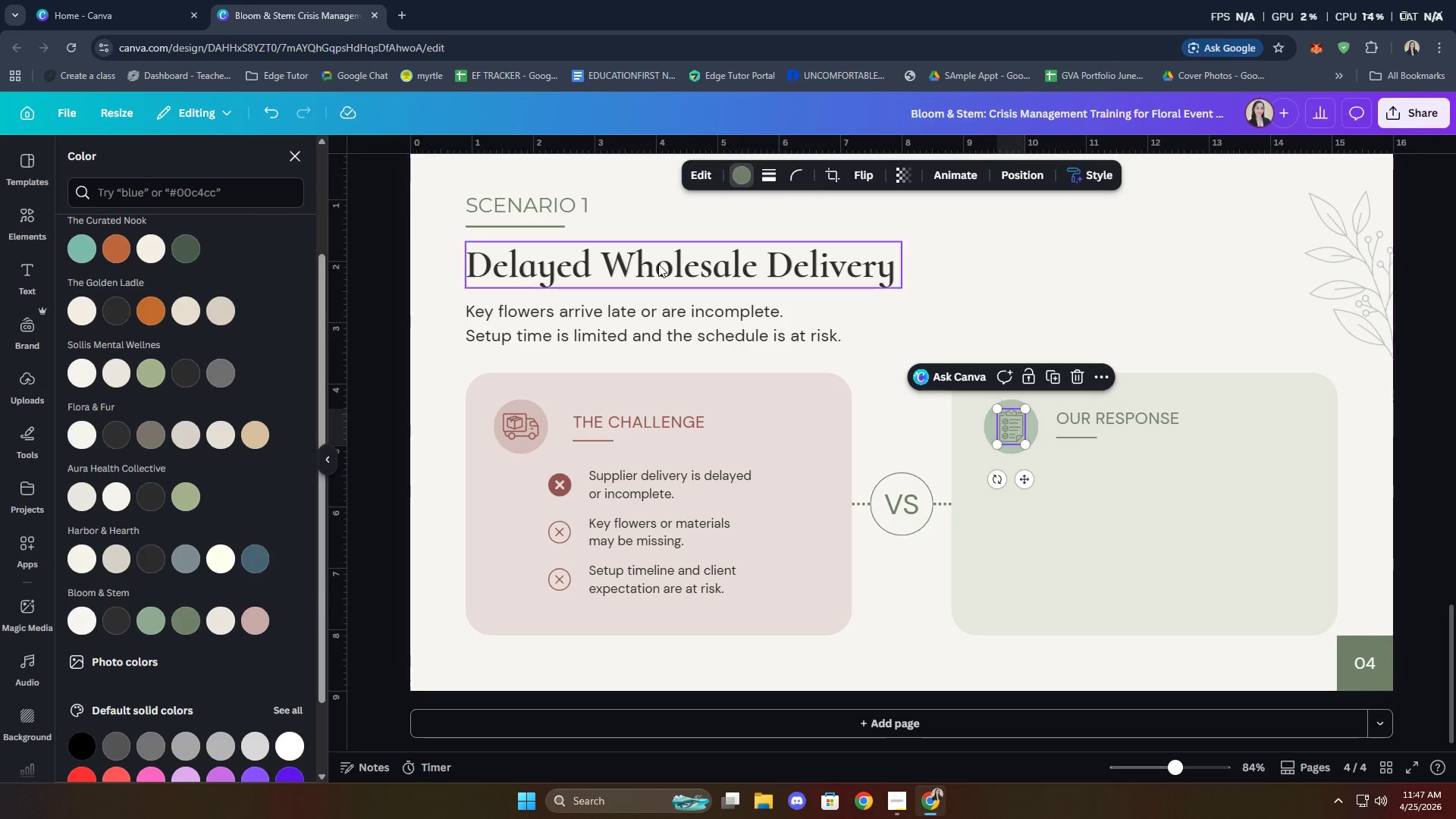 
scroll: coordinate [115, 570], scroll_direction: down, amount: 2.0
 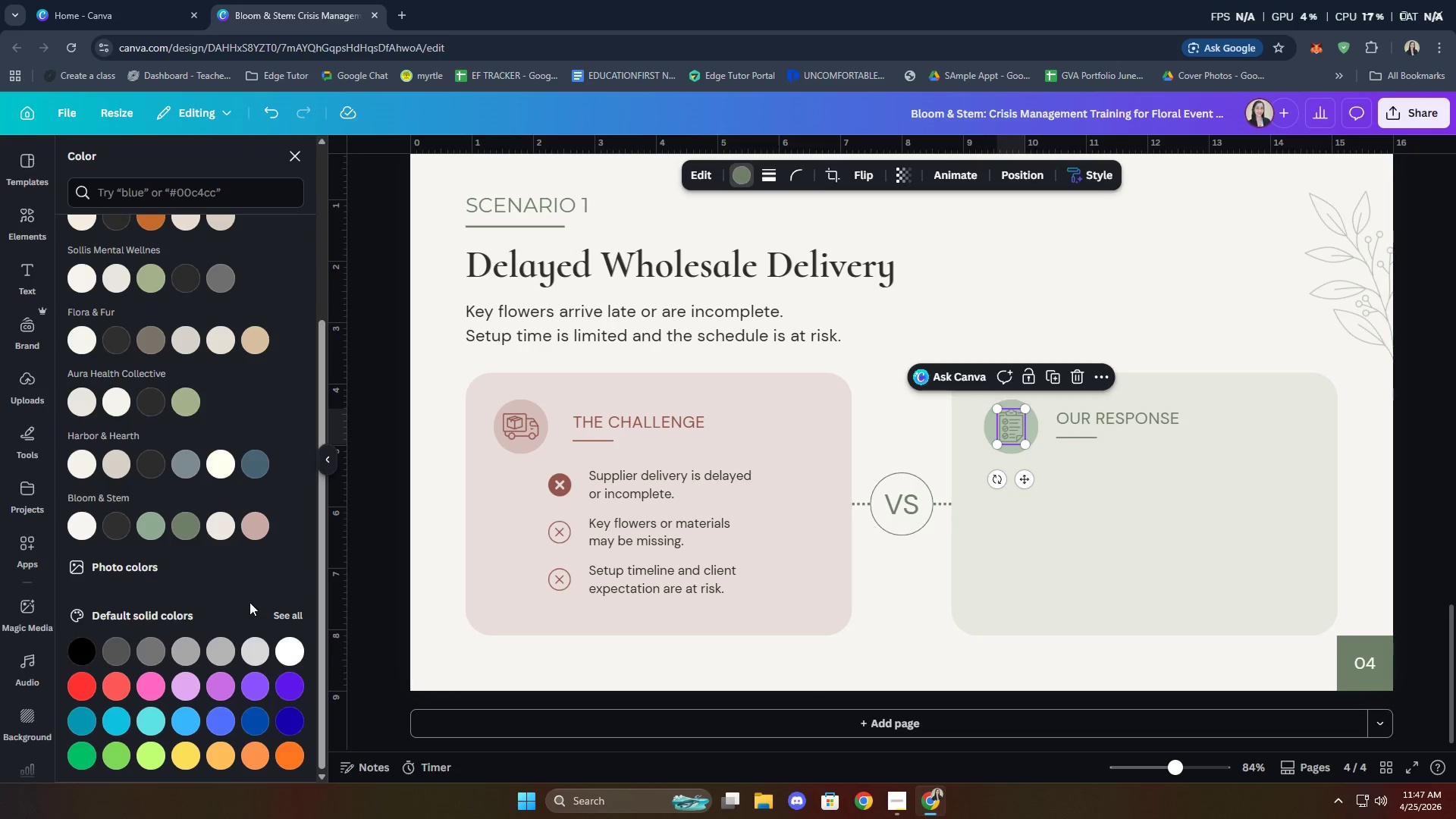 
scroll: coordinate [248, 541], scroll_direction: up, amount: 6.0
 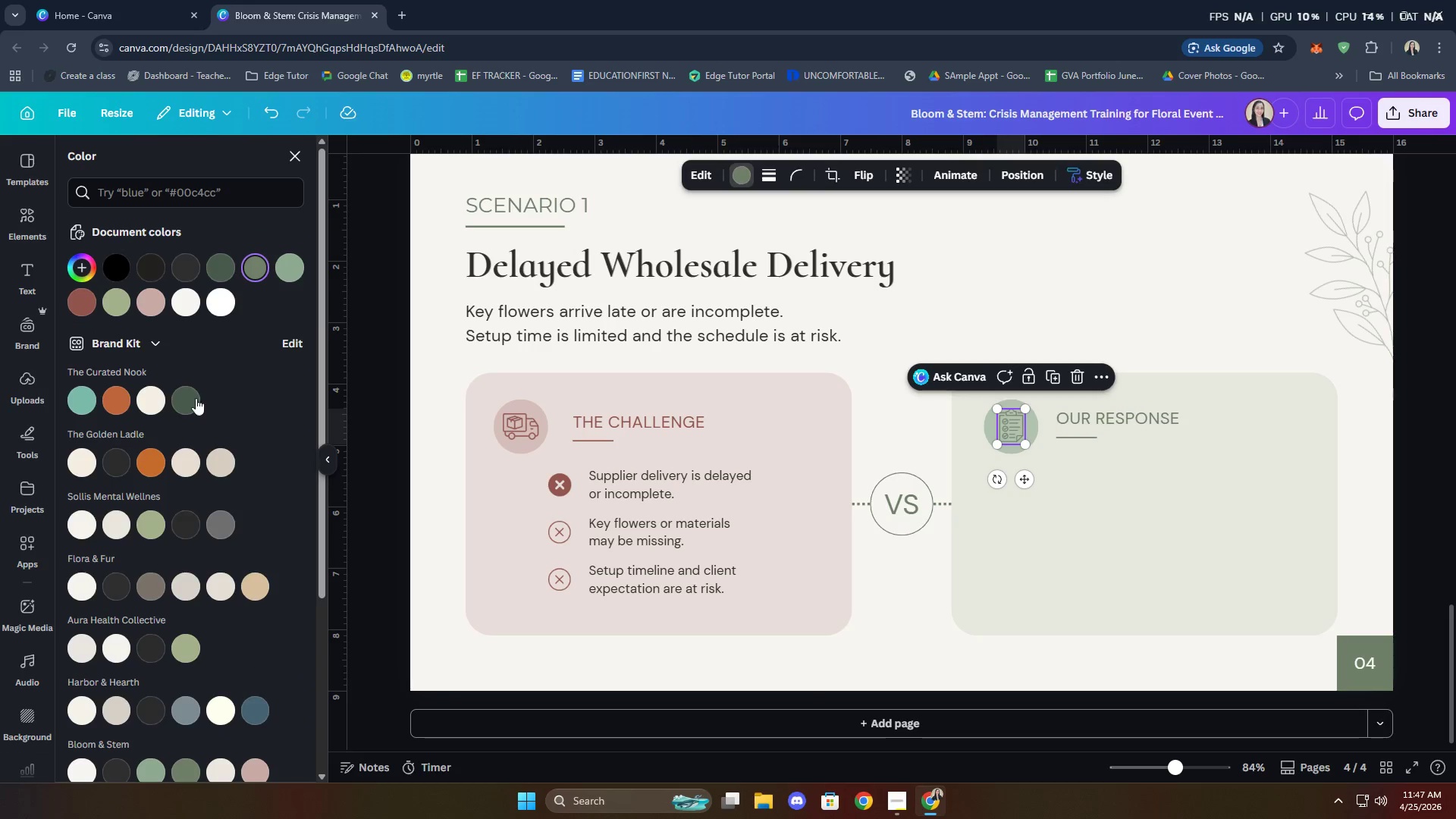 
left_click([194, 397])
 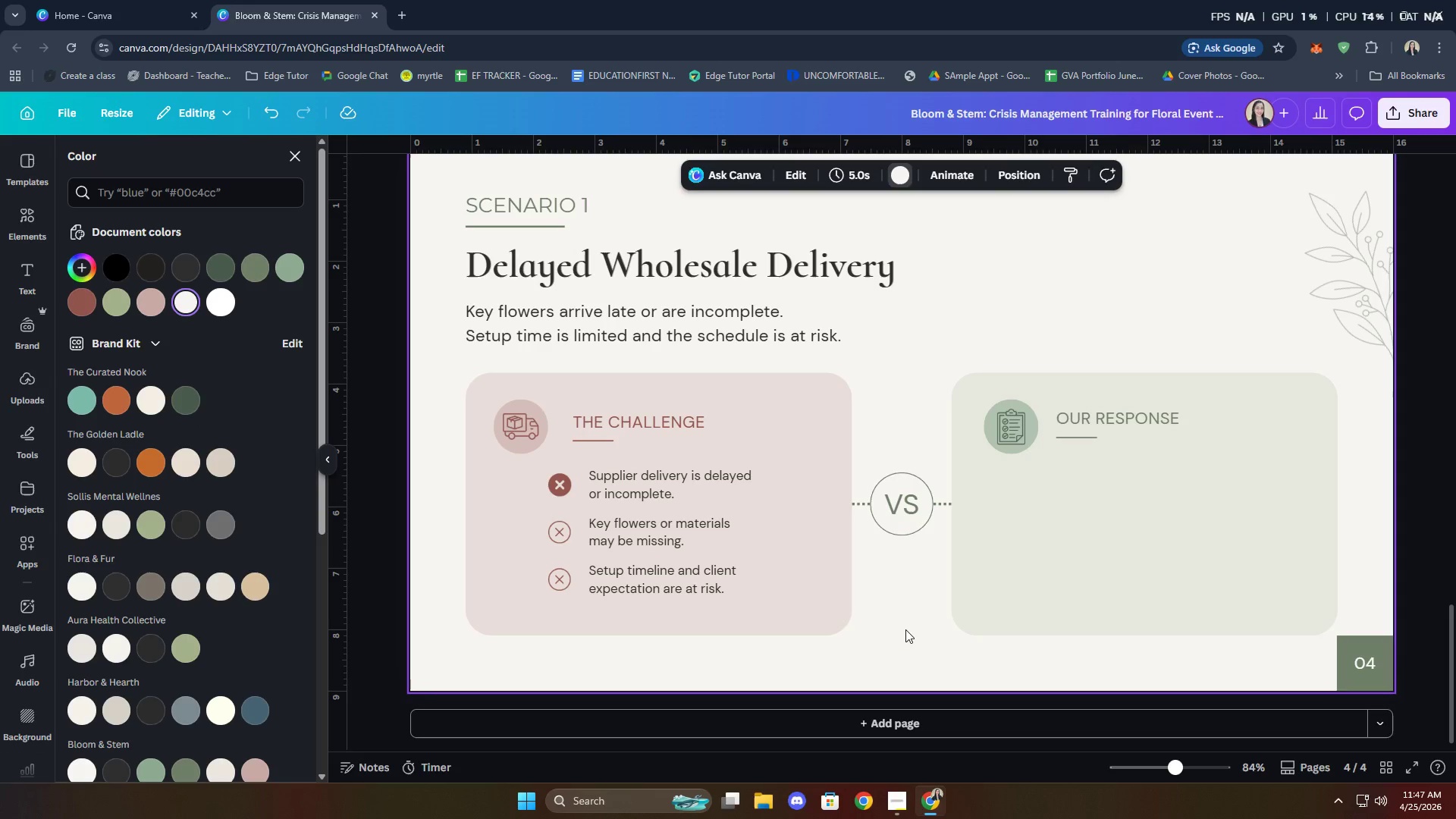 
left_click([1012, 323])
 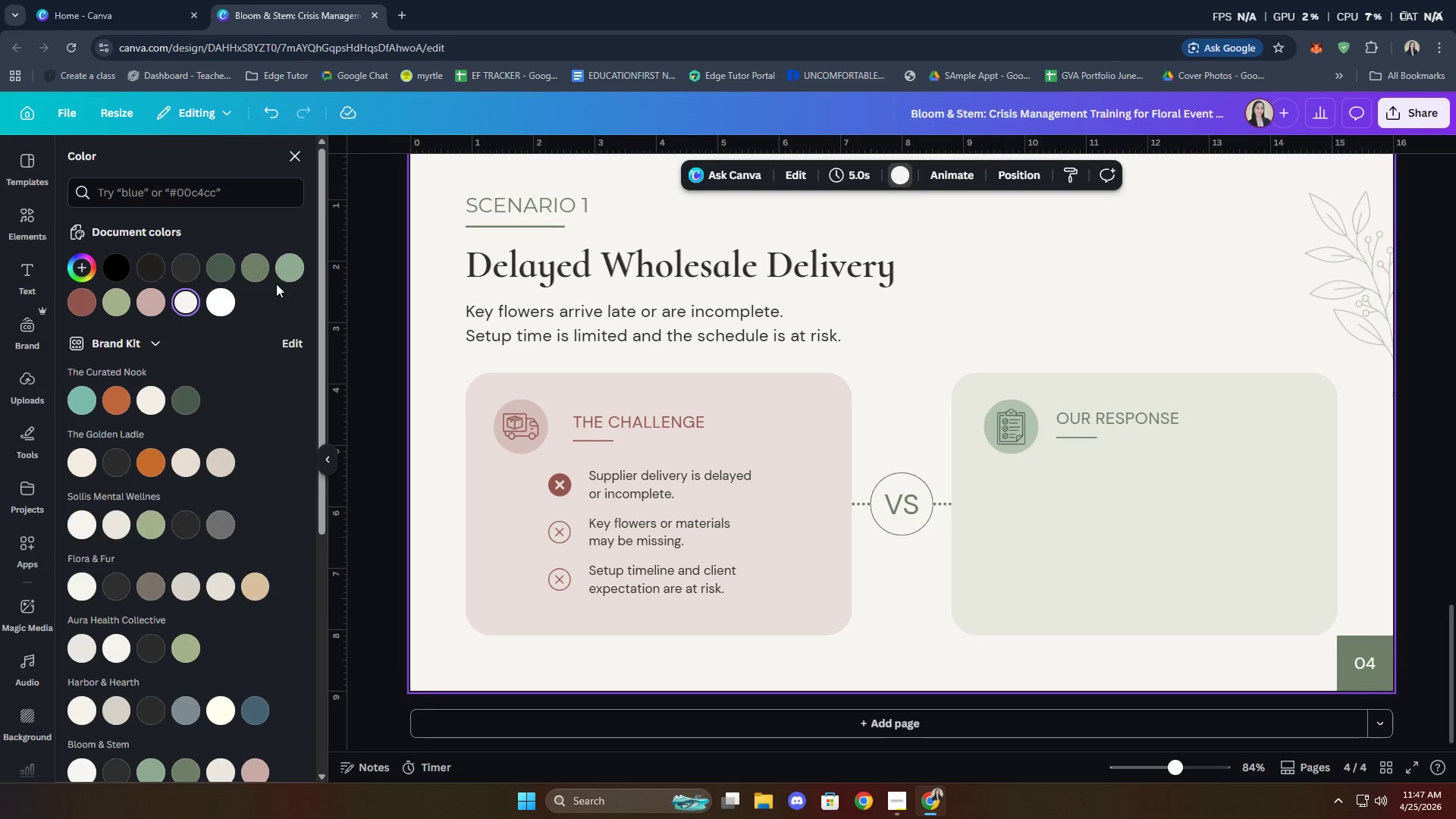 
wait(5.75)
 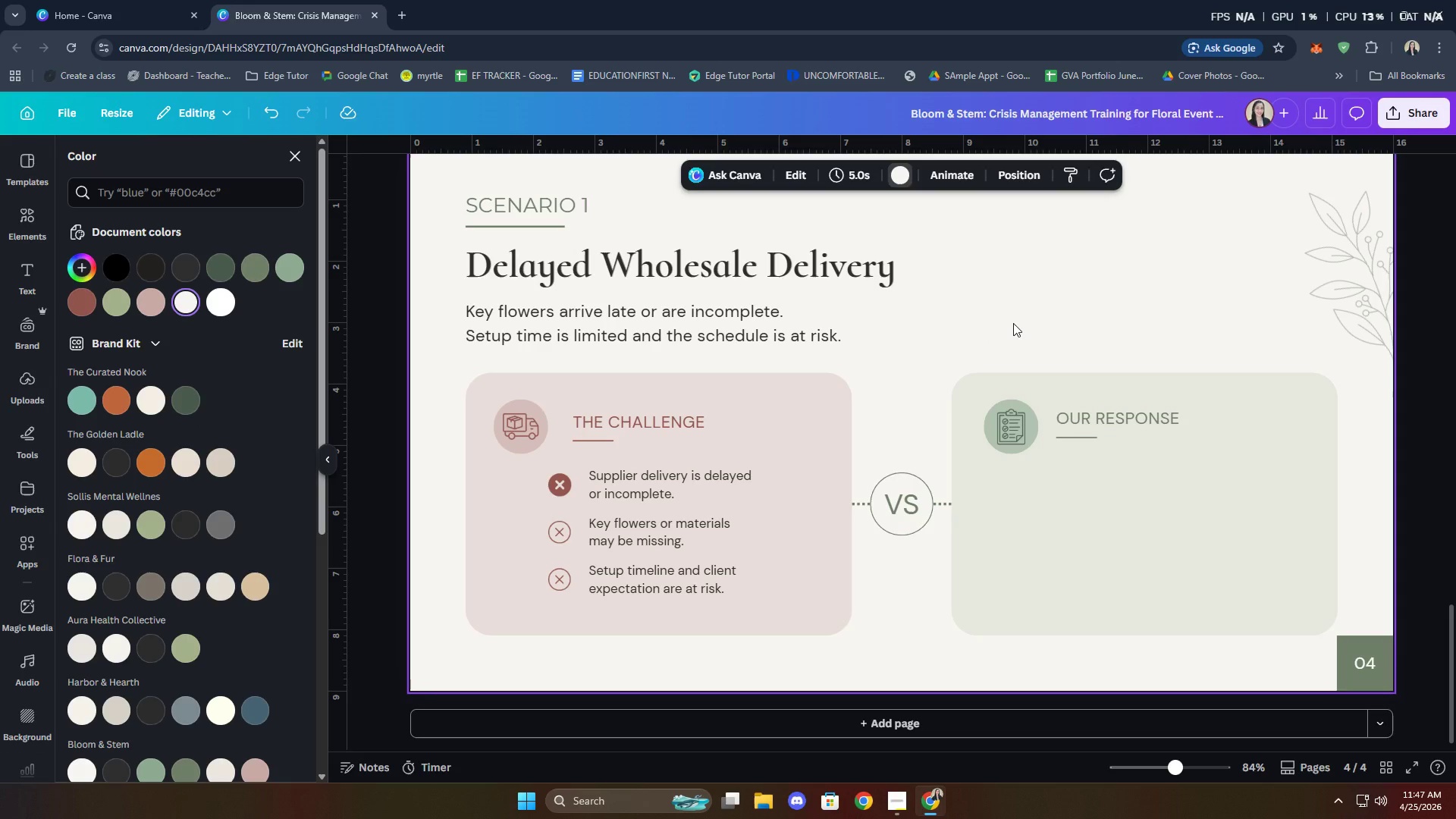 
left_click([45, 227])
 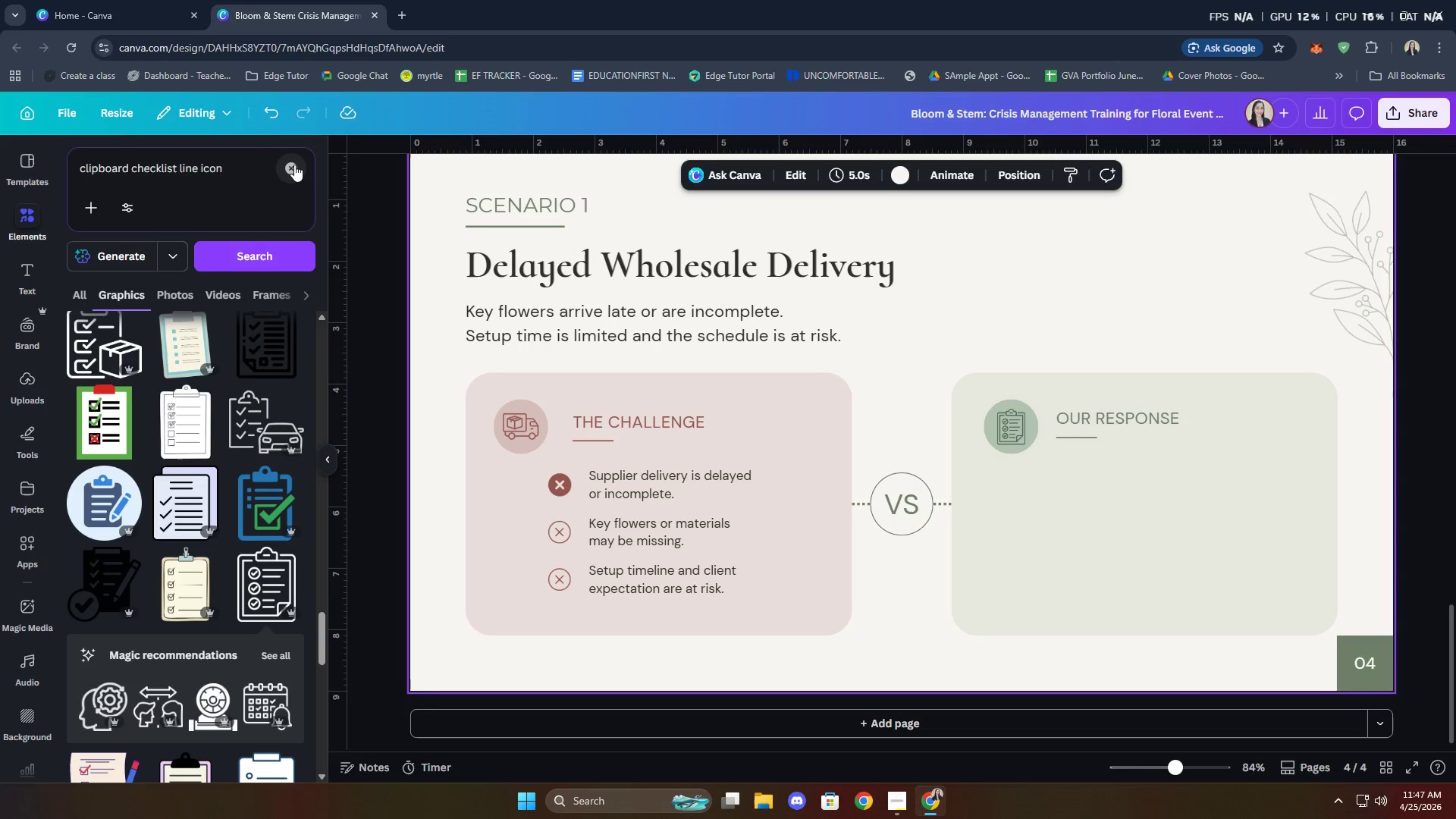 
double_click([257, 169])
 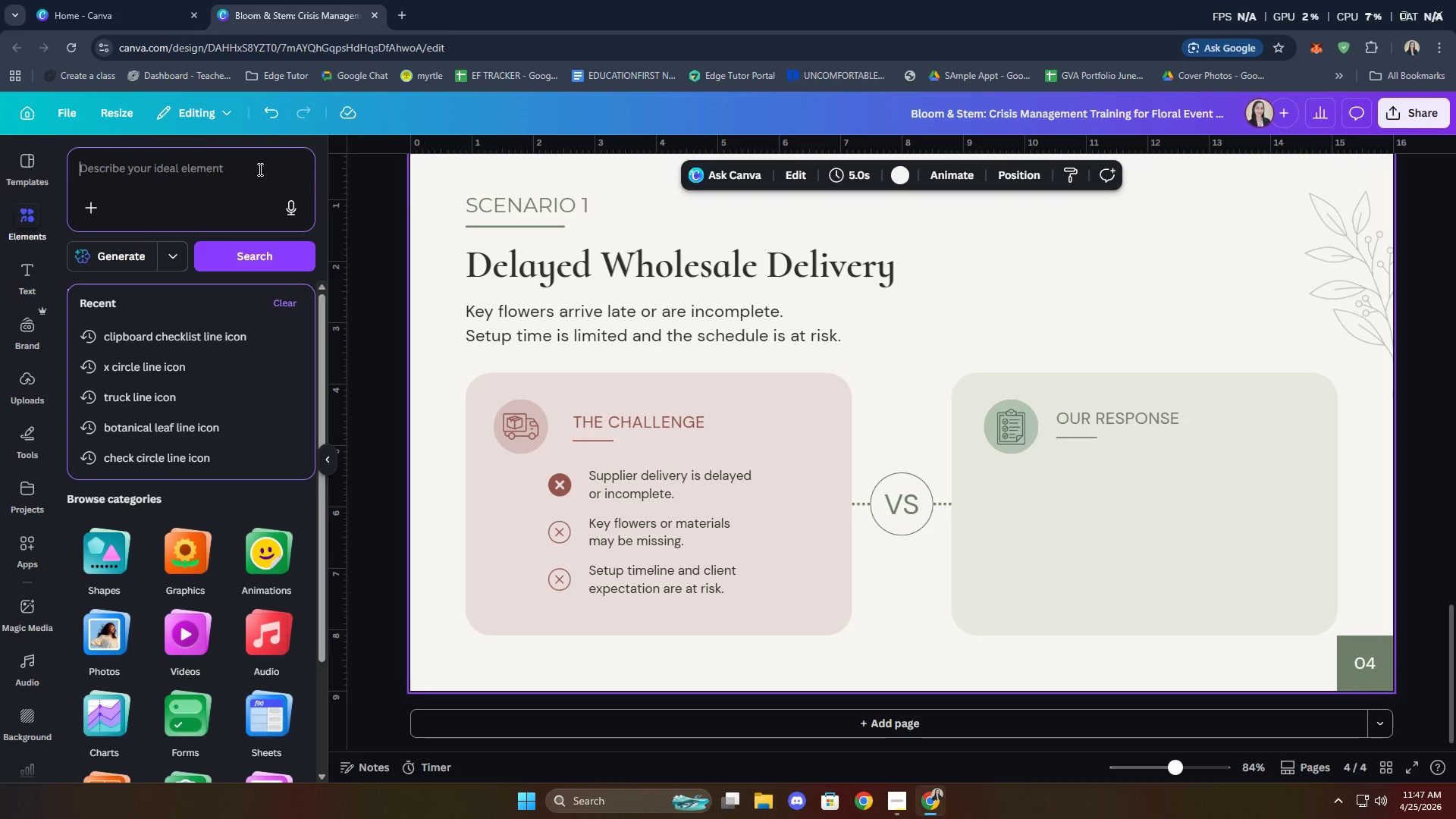 
wait(7.11)
 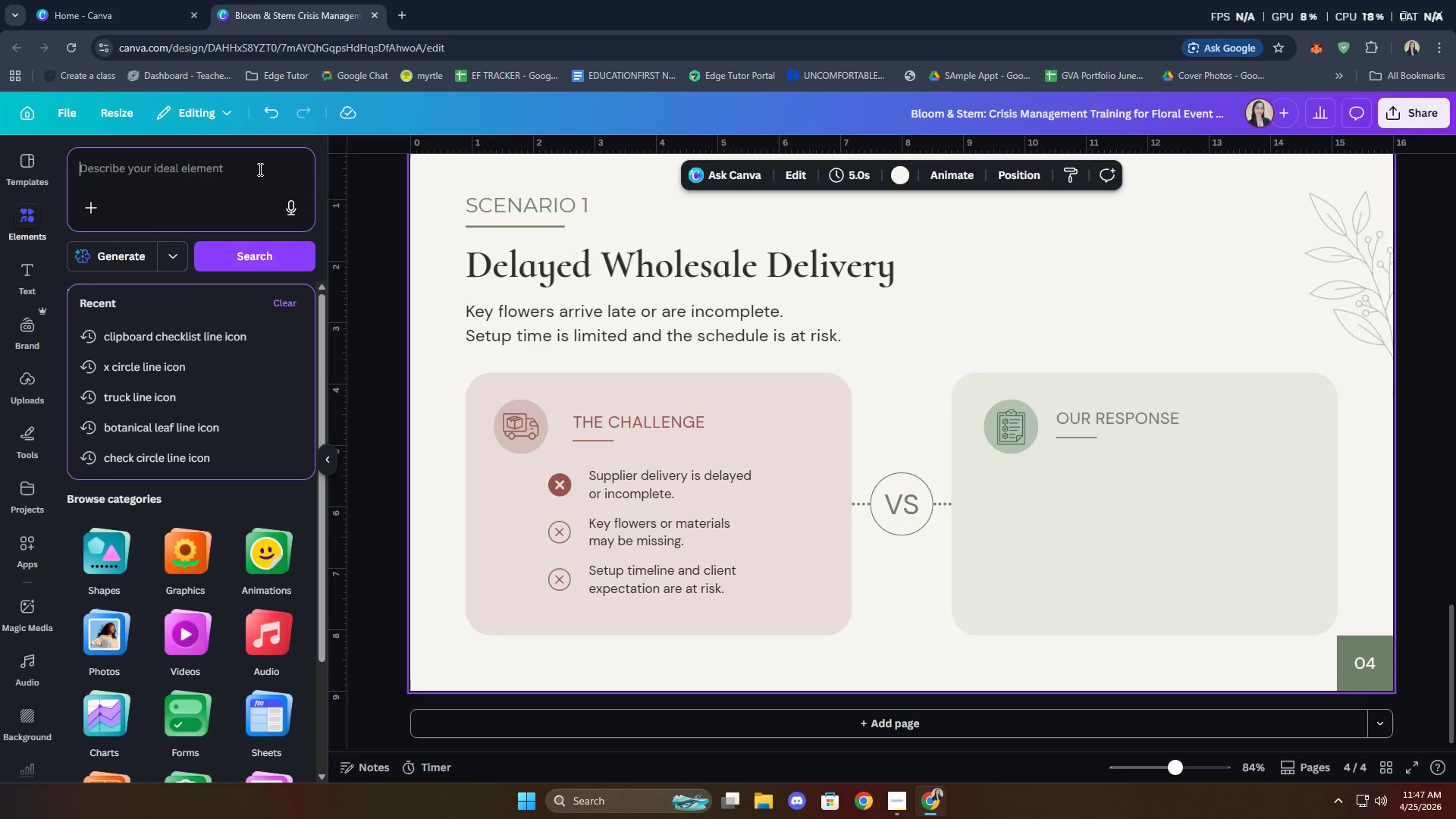 
type(chel)
key(Backspace)
type(cklis)
key(Backspace)
key(Backspace)
key(Backspace)
 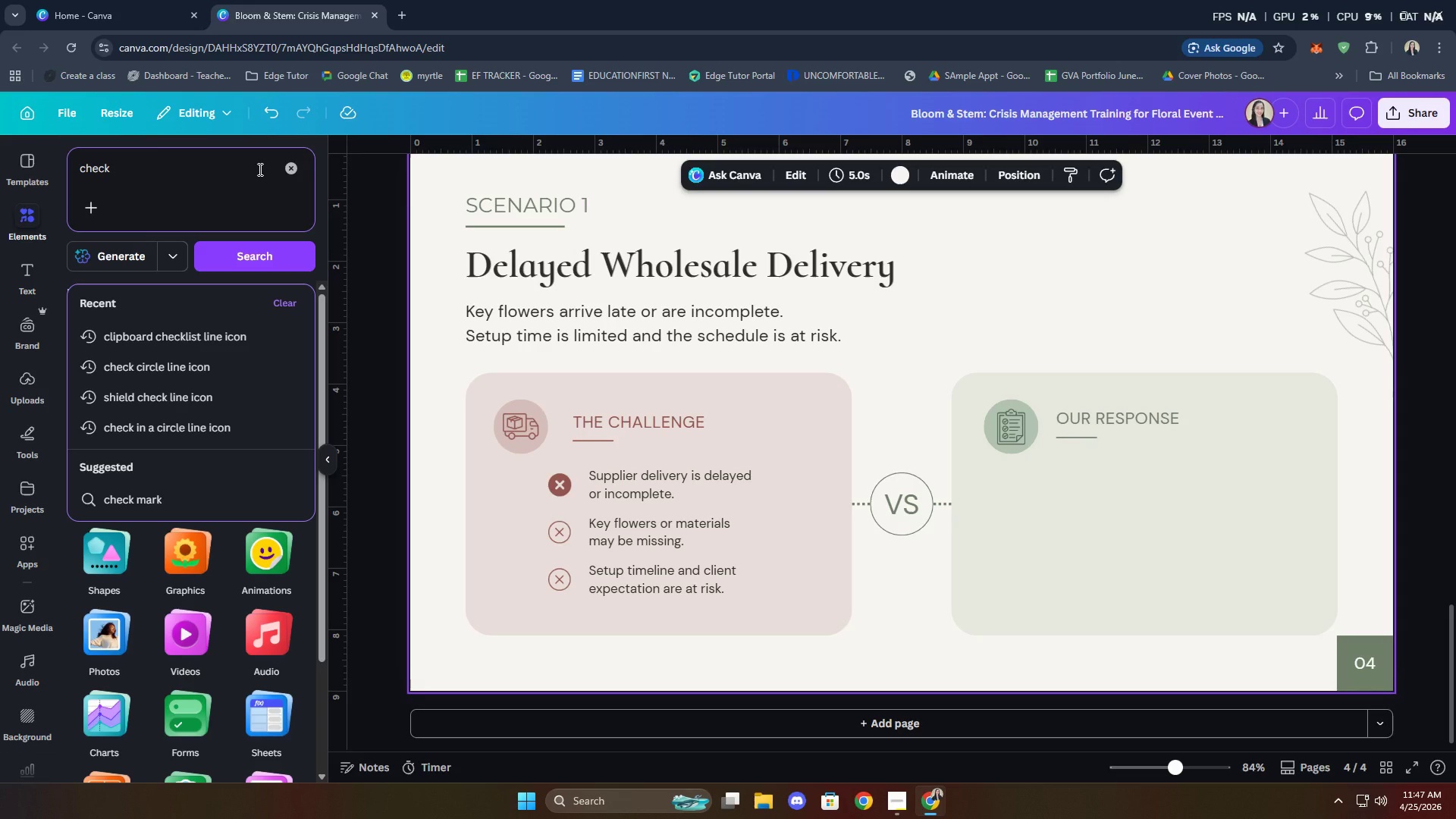 
wait(8.93)
 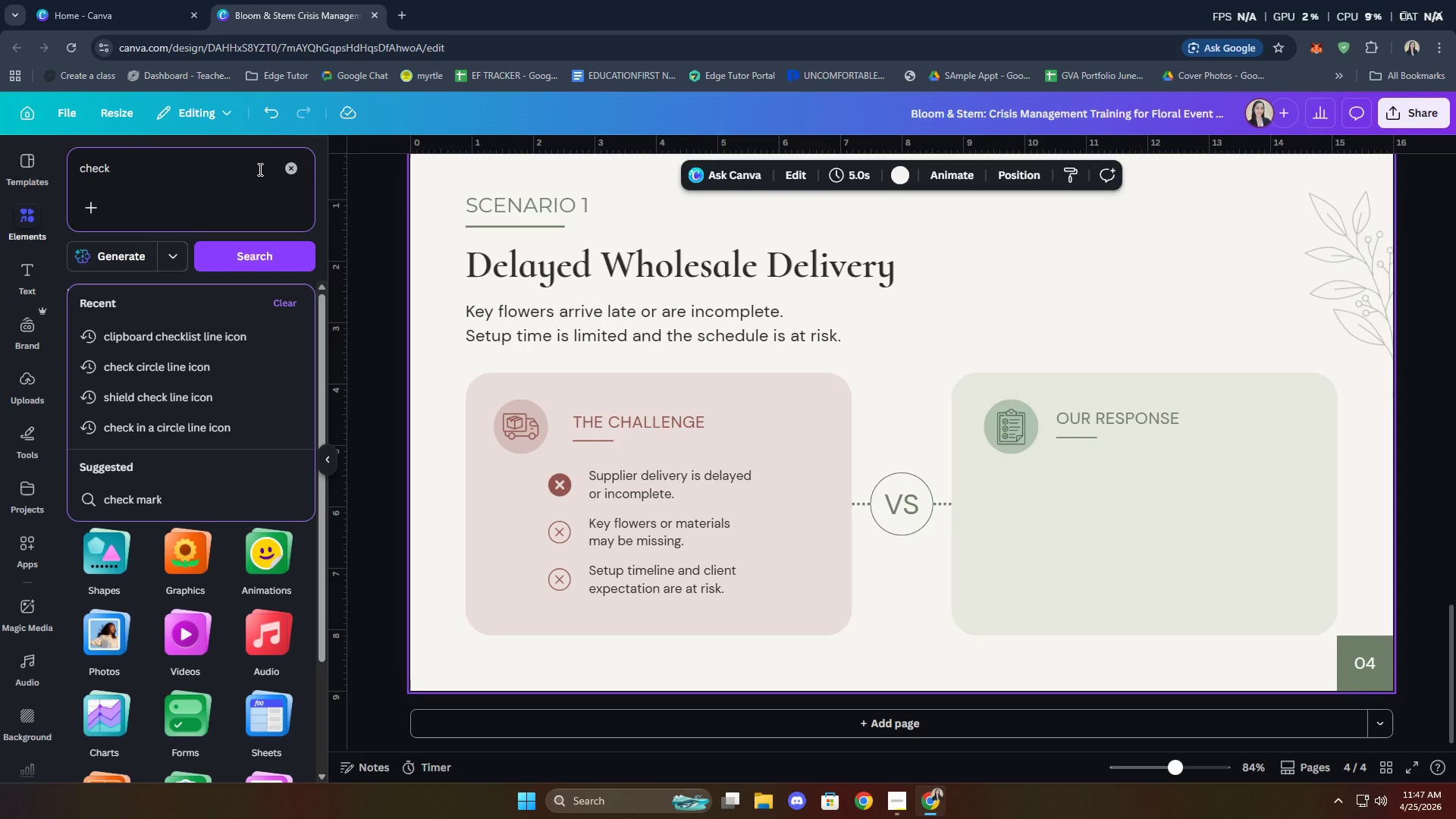 
mouse_move([240, 345])
 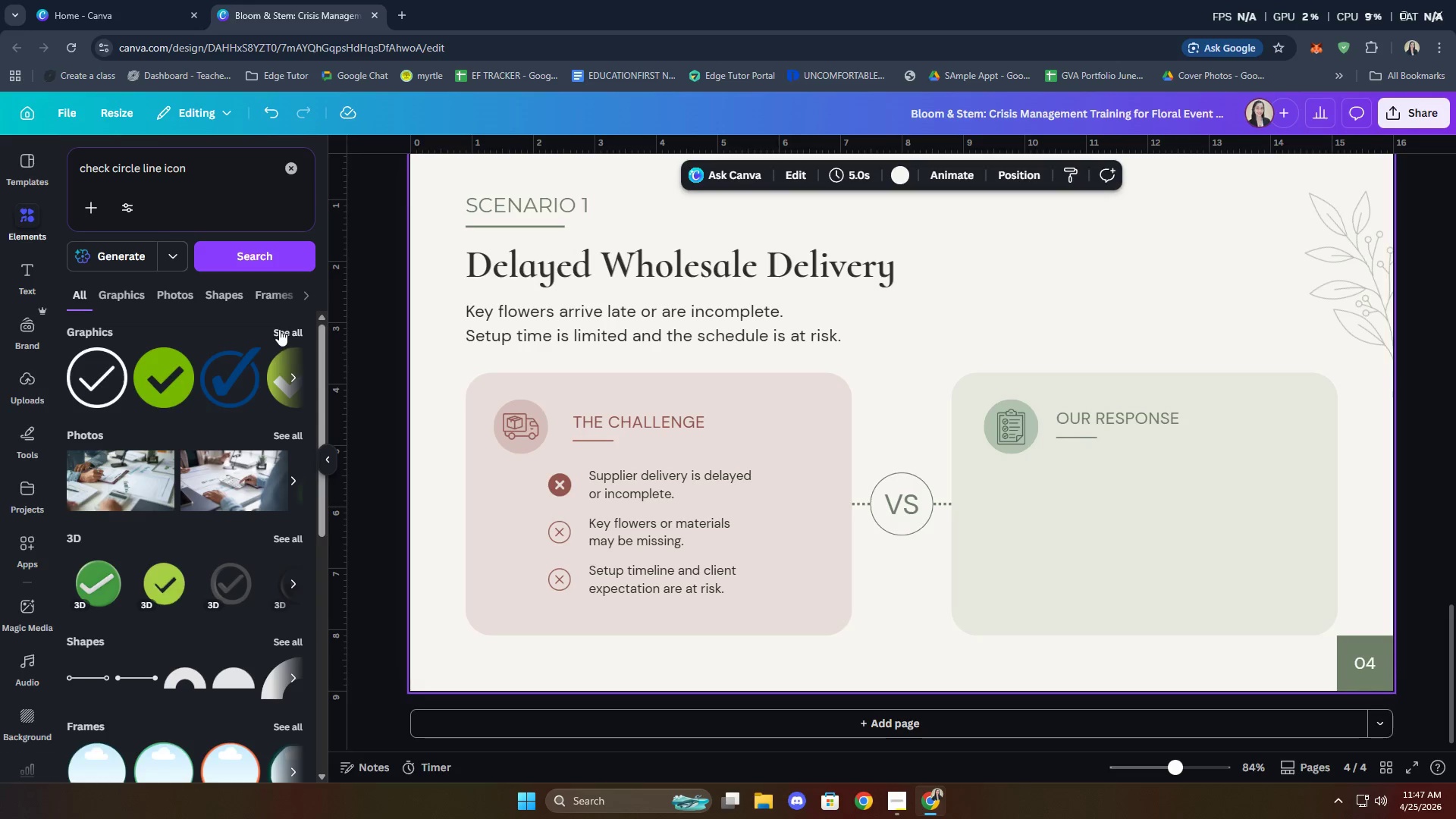 
left_click([279, 329])
 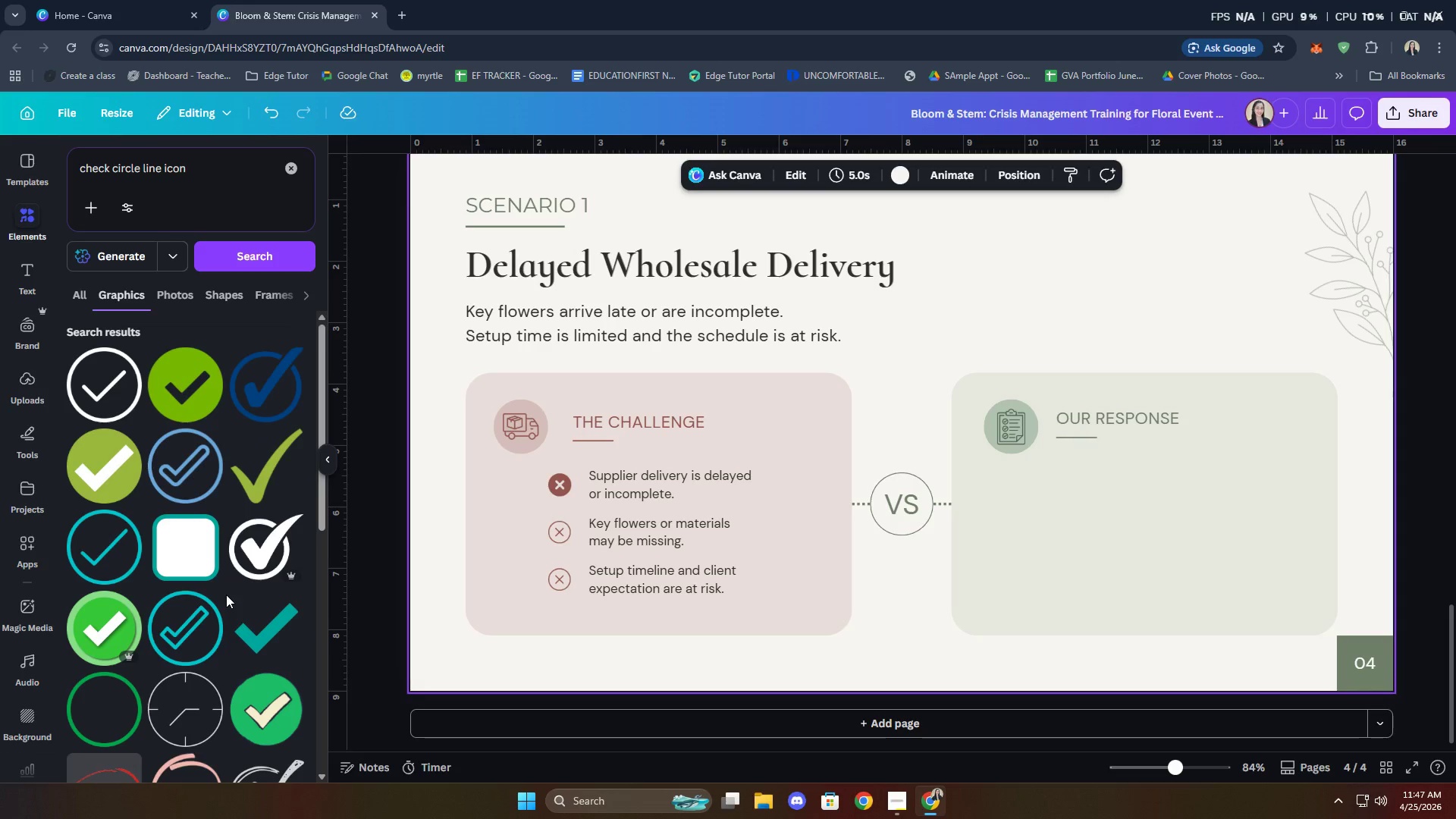 
wait(5.03)
 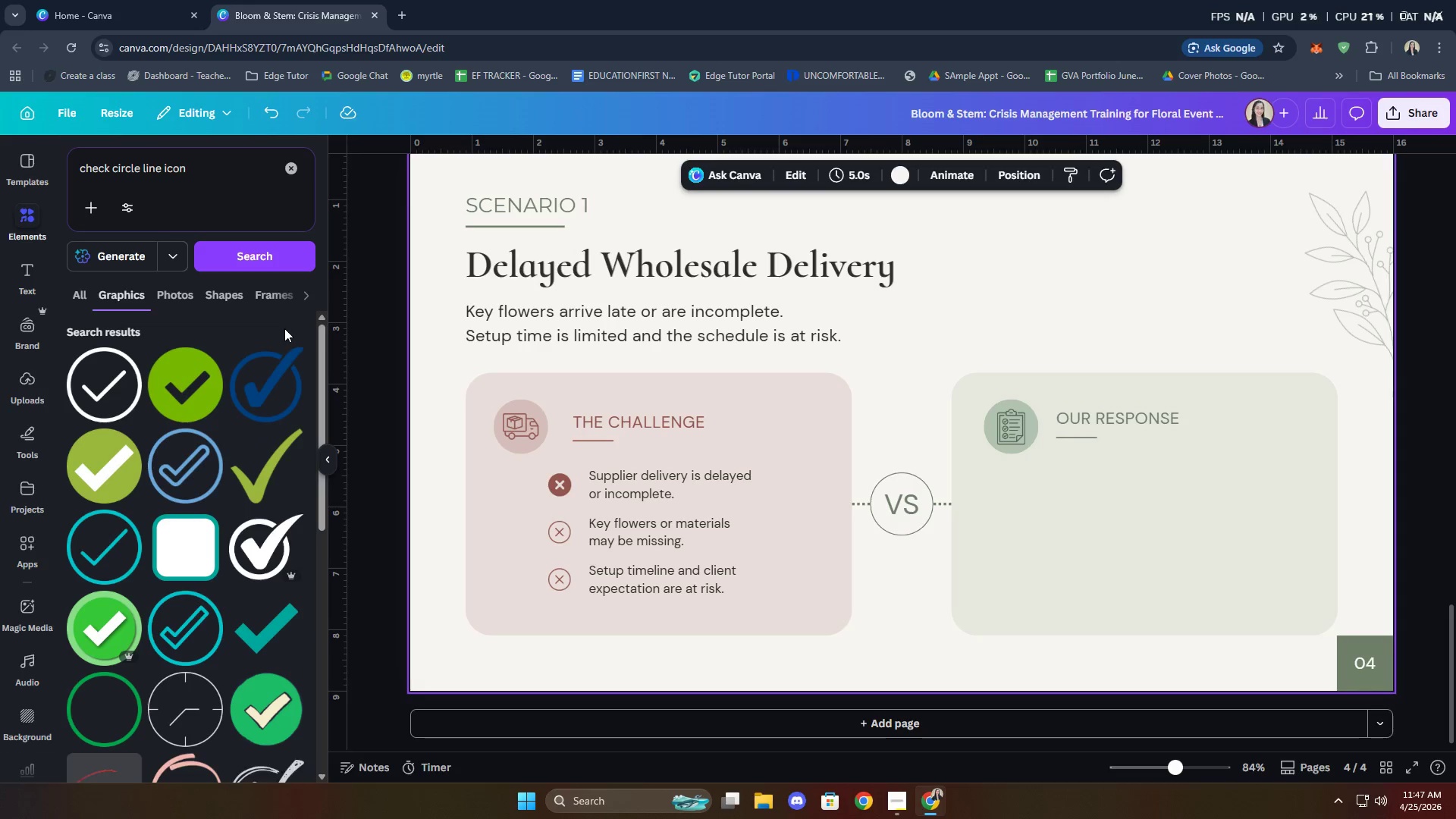 
scroll: coordinate [224, 573], scroll_direction: down, amount: 5.0
 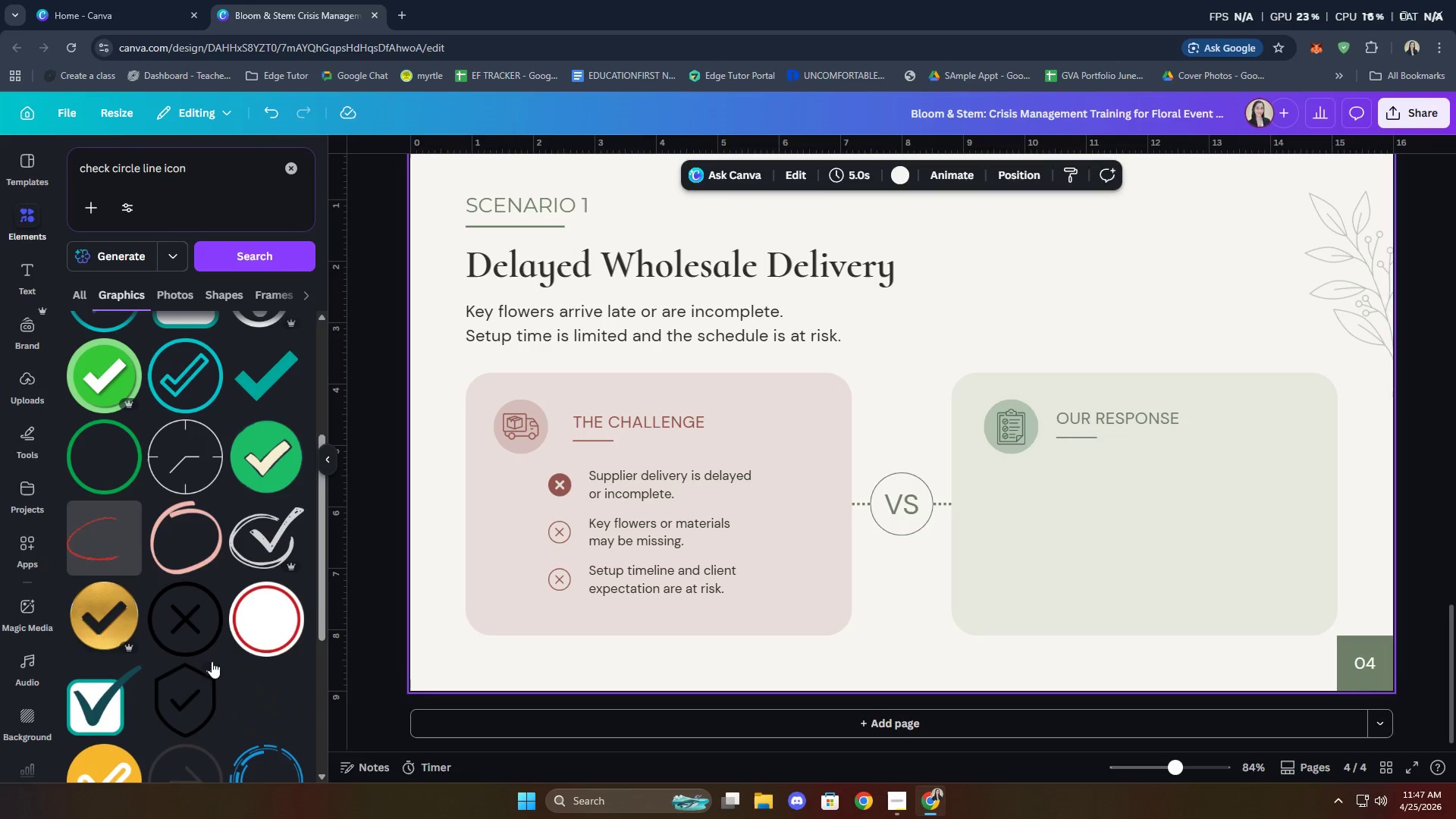 
scroll: coordinate [231, 635], scroll_direction: up, amount: 6.0
 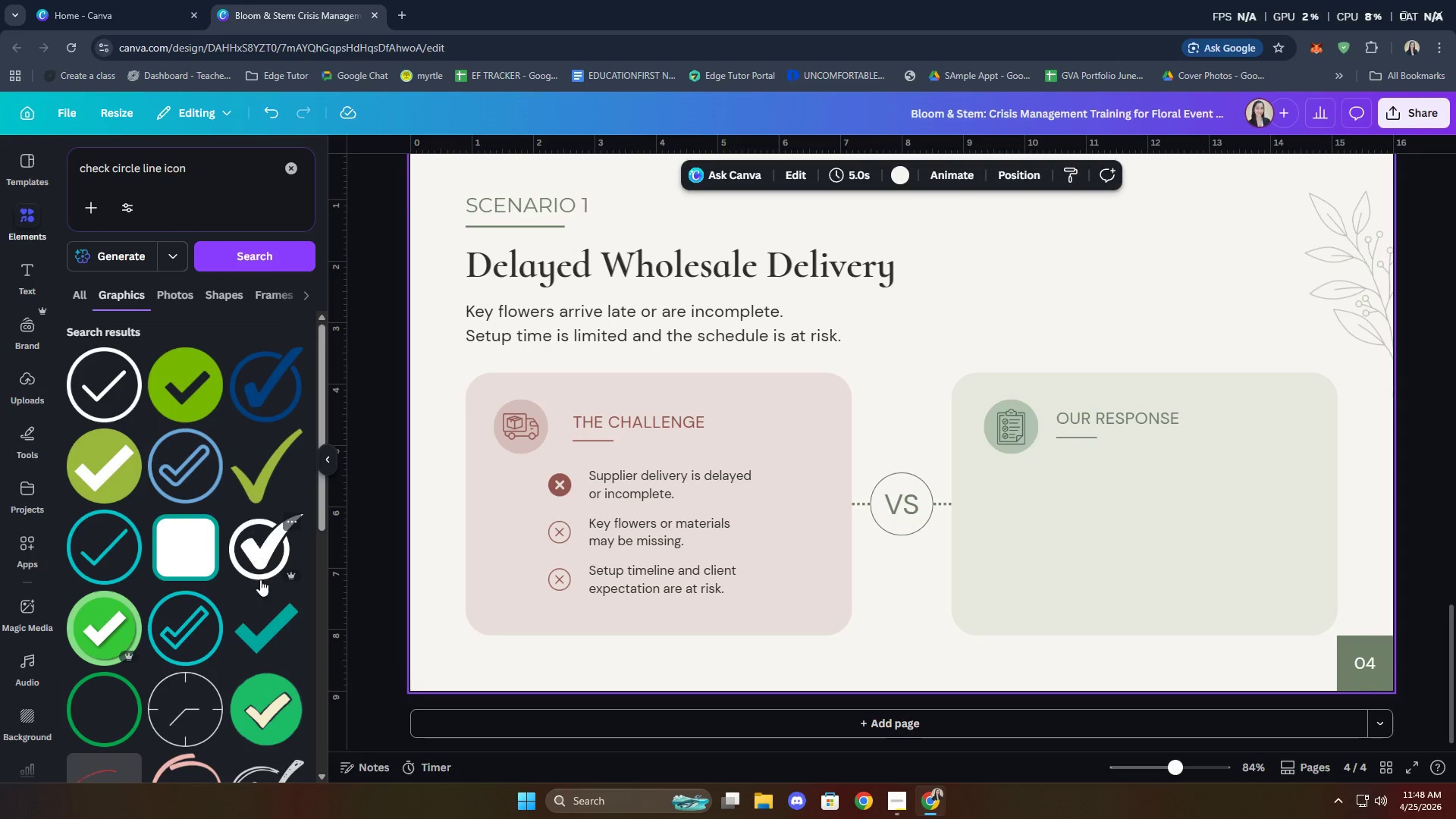 
mouse_move([128, 455])
 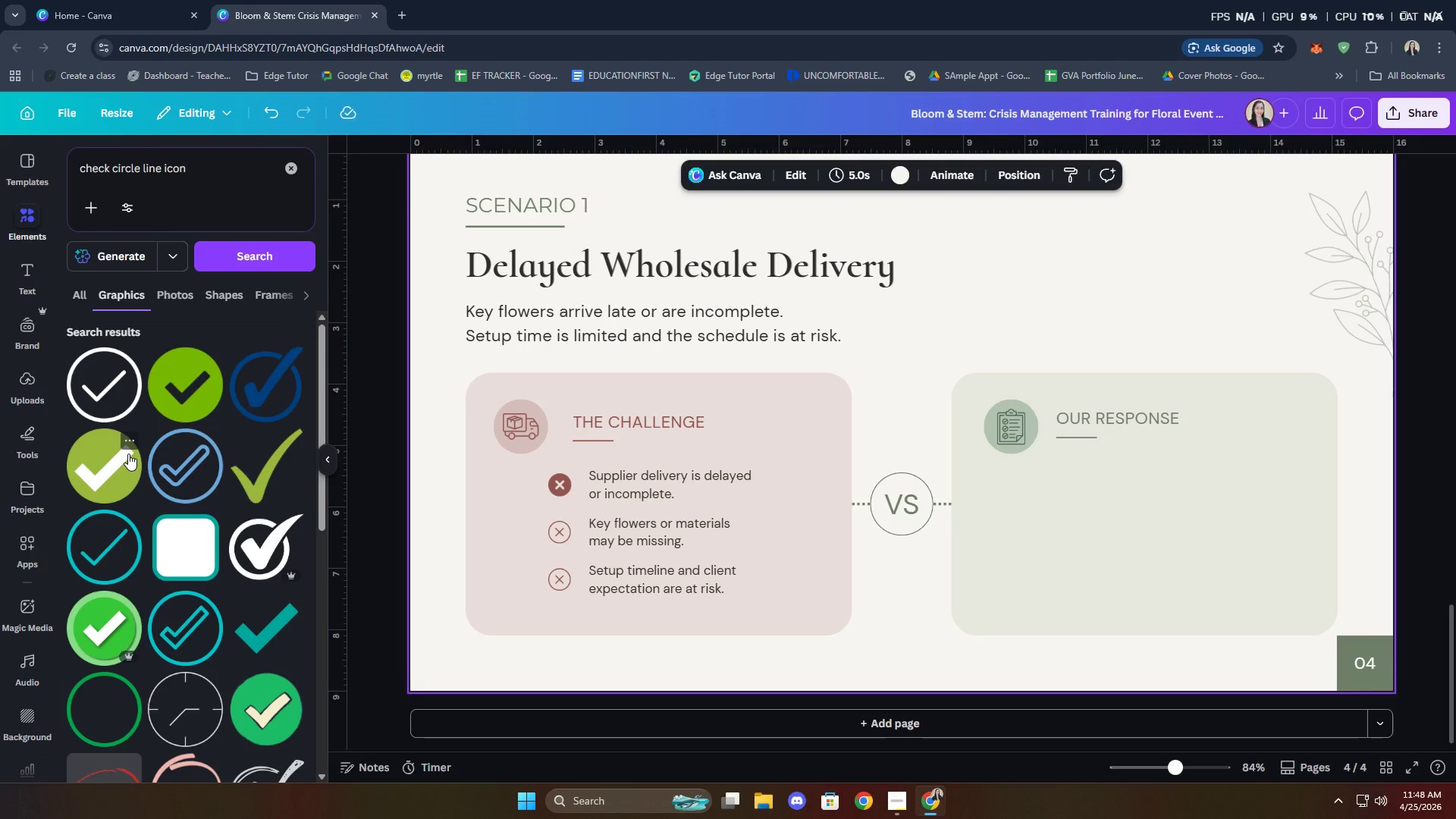 
scroll: coordinate [233, 492], scroll_direction: down, amount: 10.0
 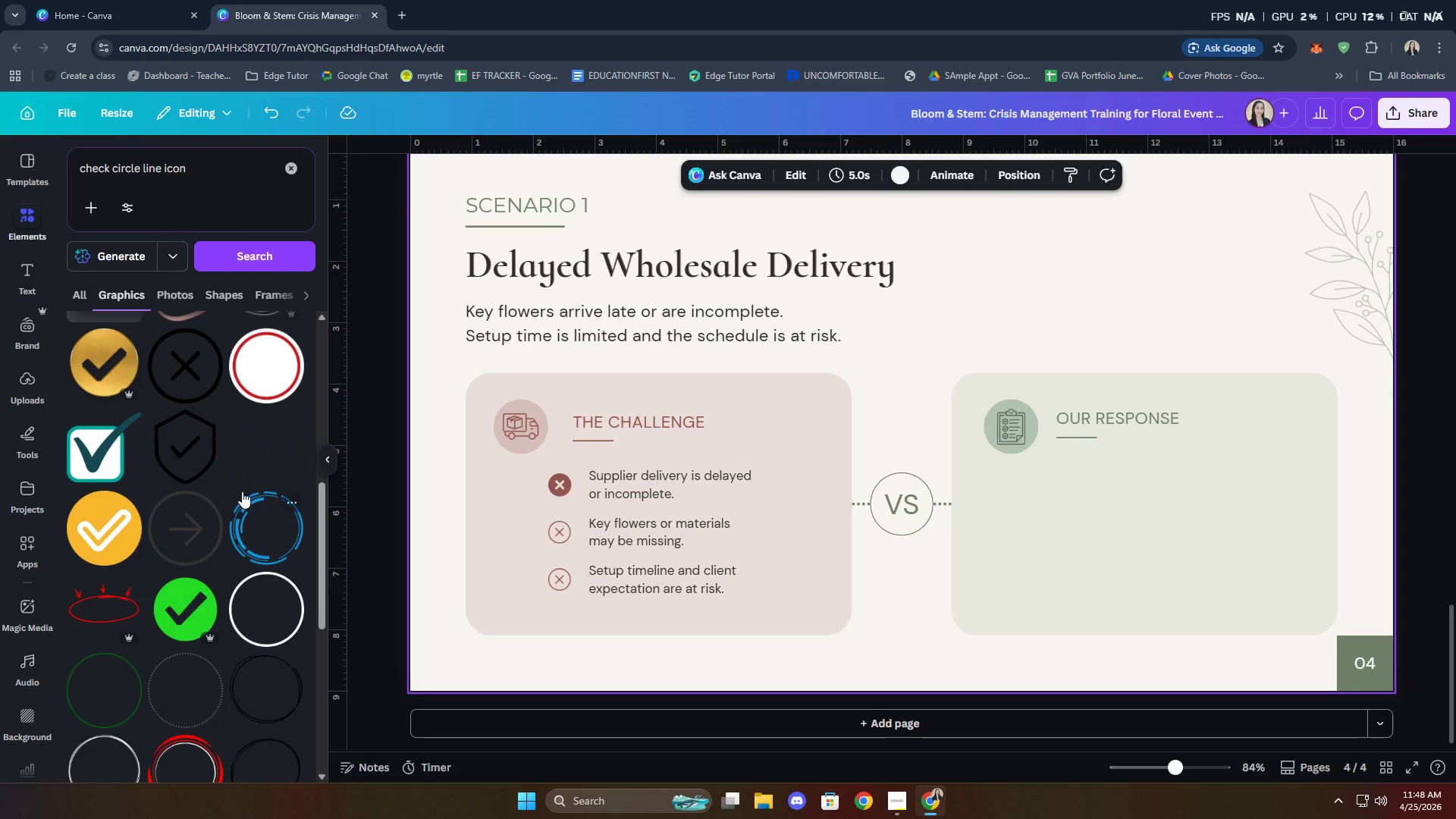 
scroll: coordinate [209, 572], scroll_direction: up, amount: 12.0
 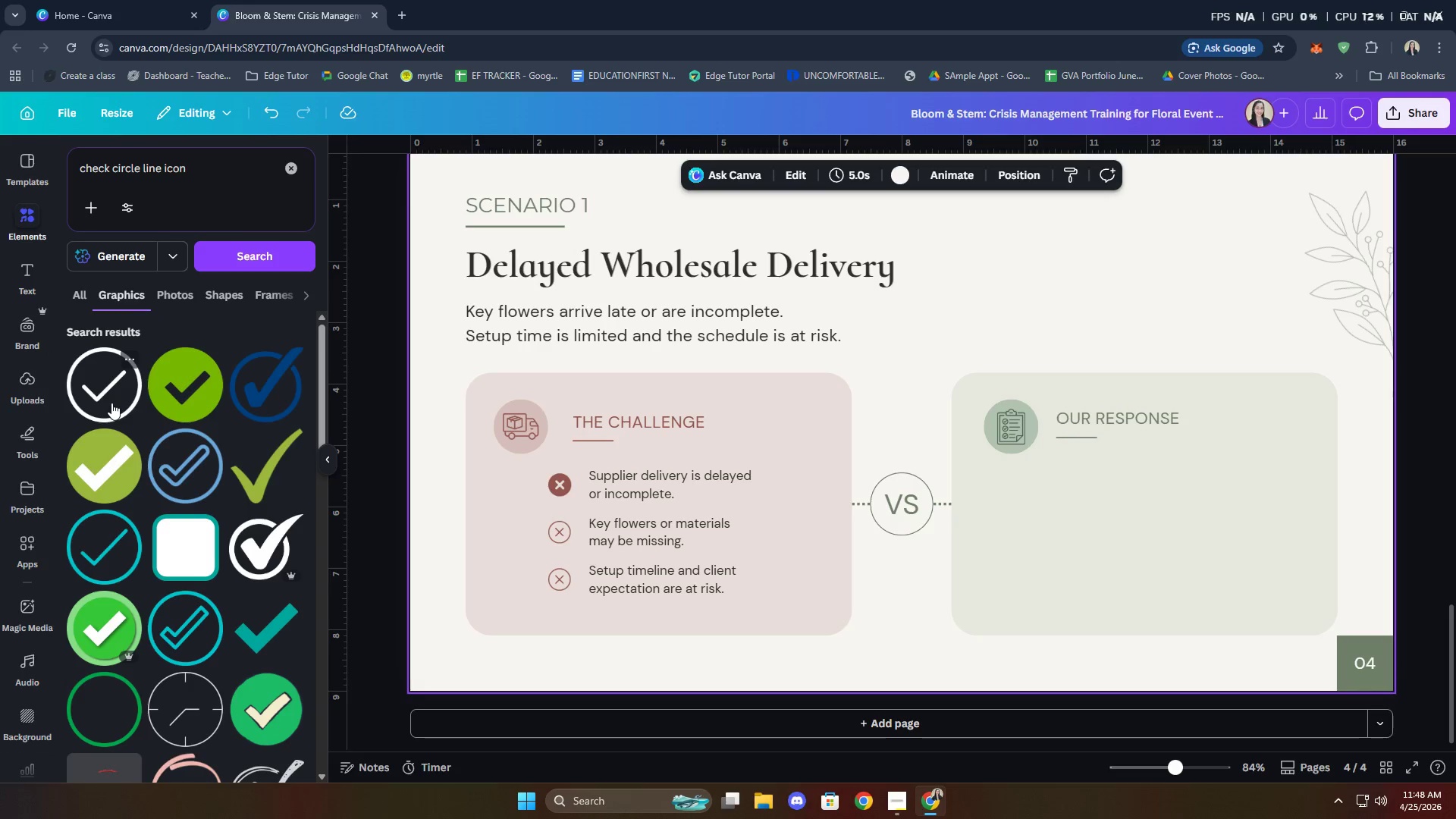 
left_click([111, 403])
 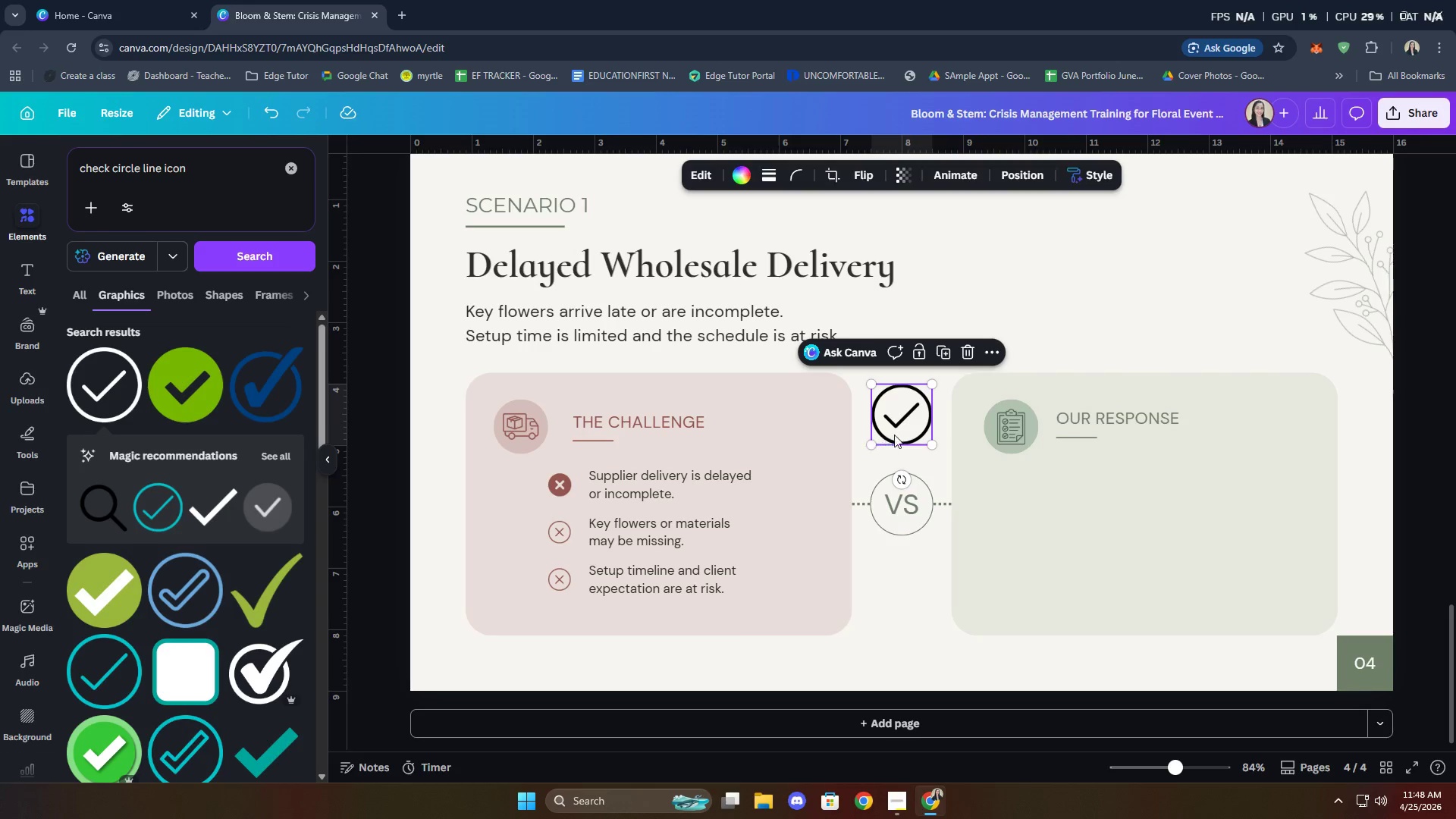 
left_click_drag(start_coordinate=[897, 426], to_coordinate=[508, 515])
 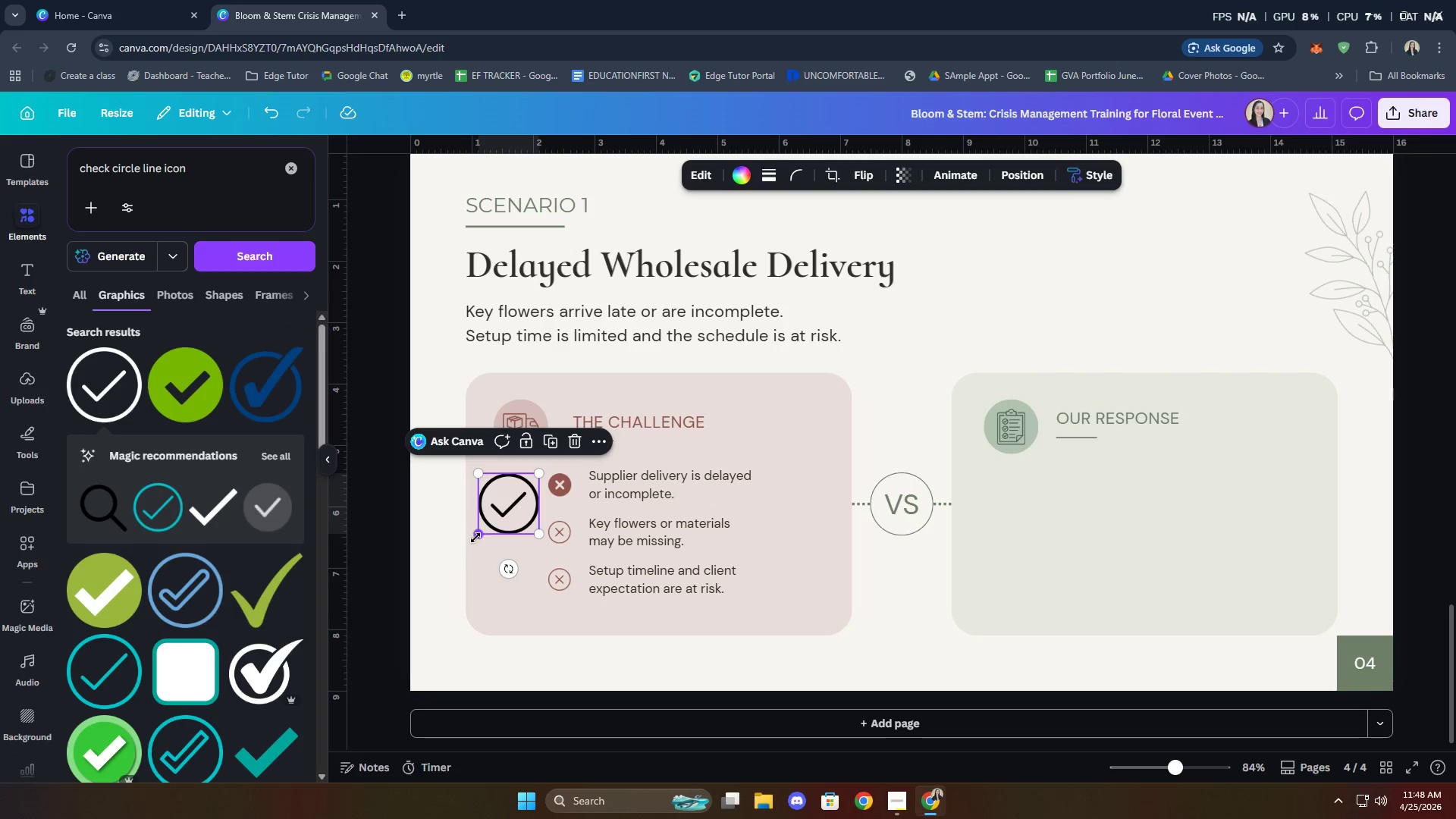 
left_click_drag(start_coordinate=[481, 535], to_coordinate=[521, 497])
 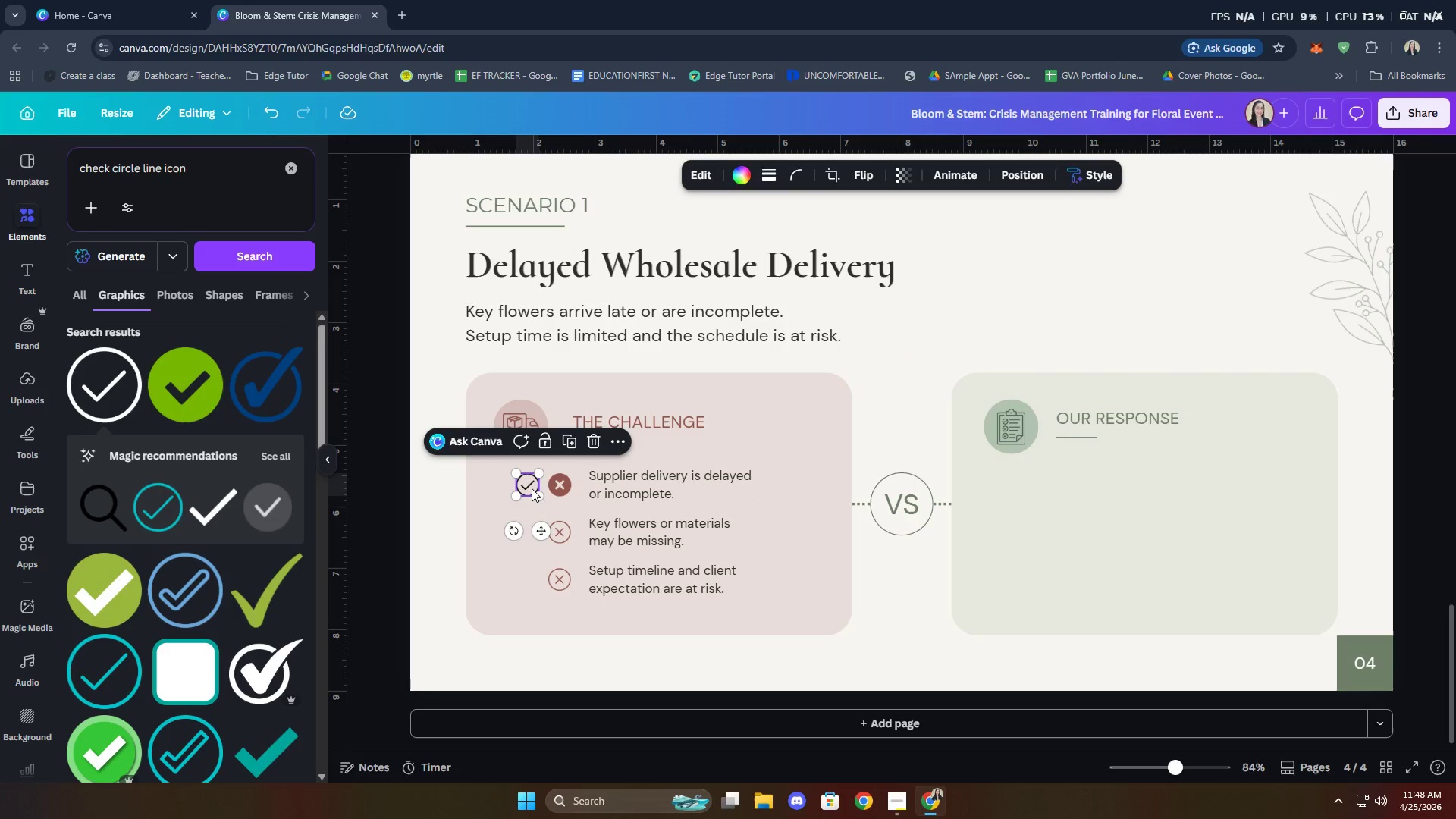 
left_click_drag(start_coordinate=[531, 488], to_coordinate=[1047, 490])
 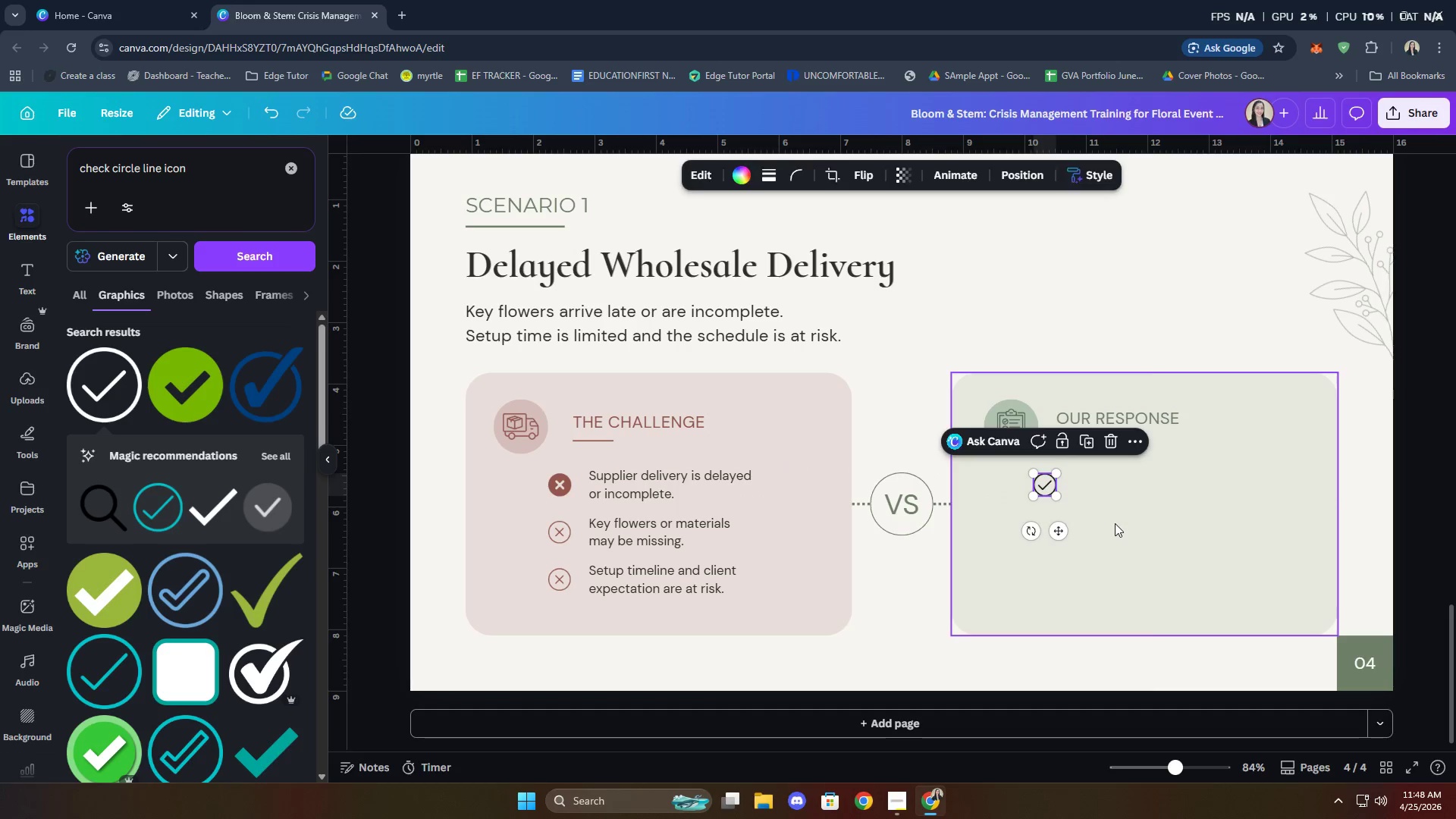 
left_click([1115, 523])
 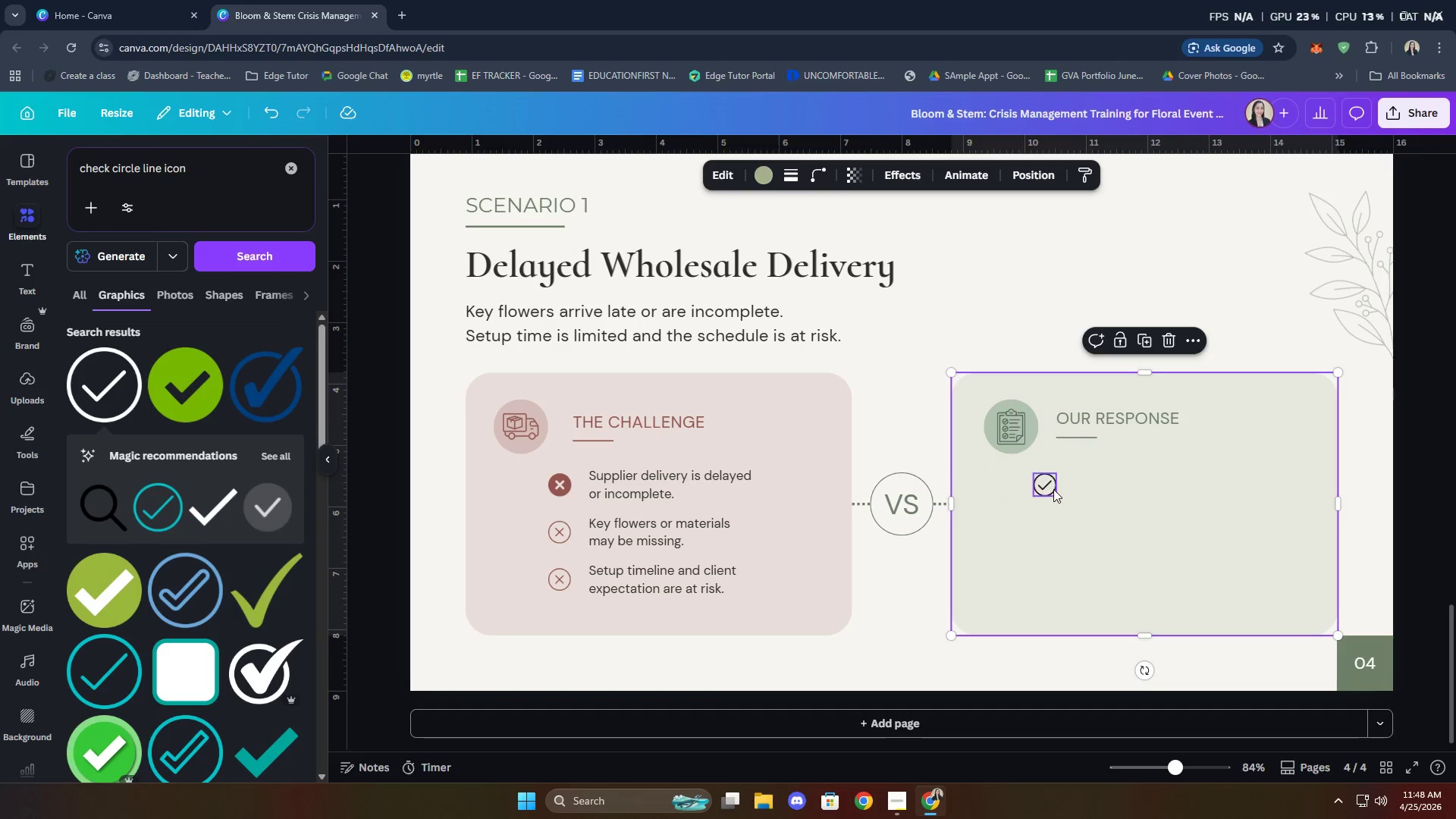 
left_click([1053, 488])
 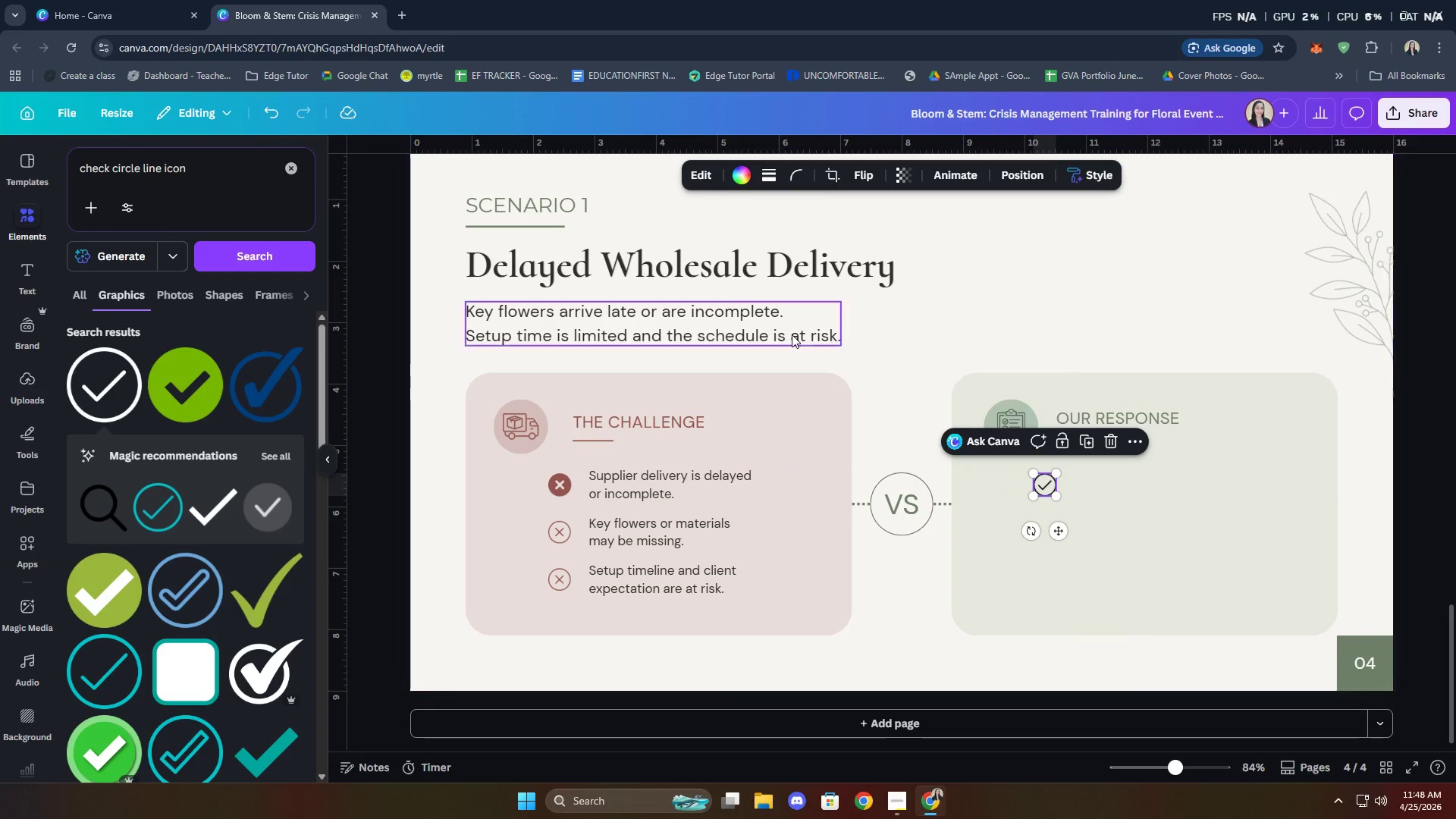 
left_click([739, 177])
 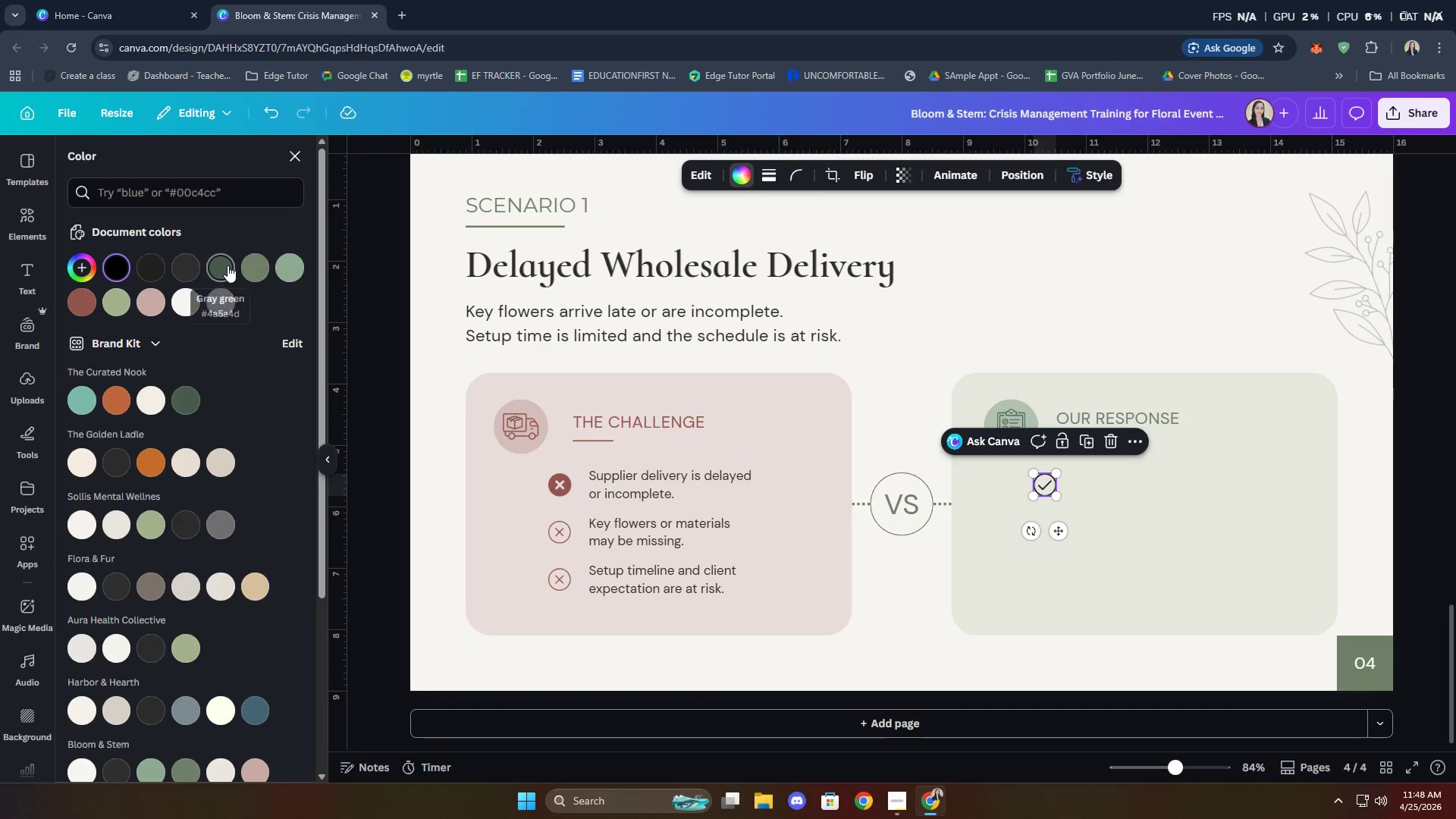 
left_click([901, 613])
 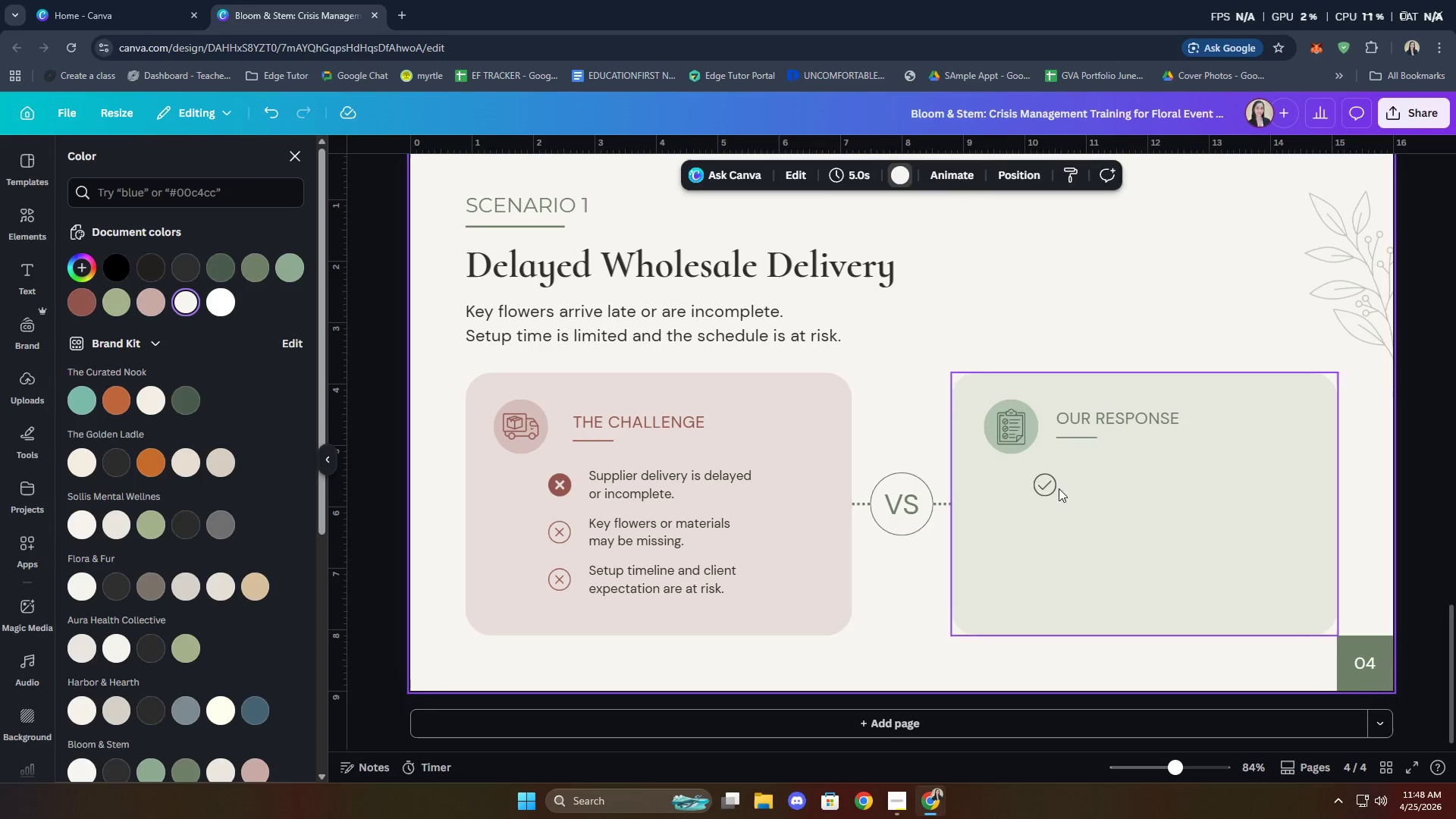 
wait(6.39)
 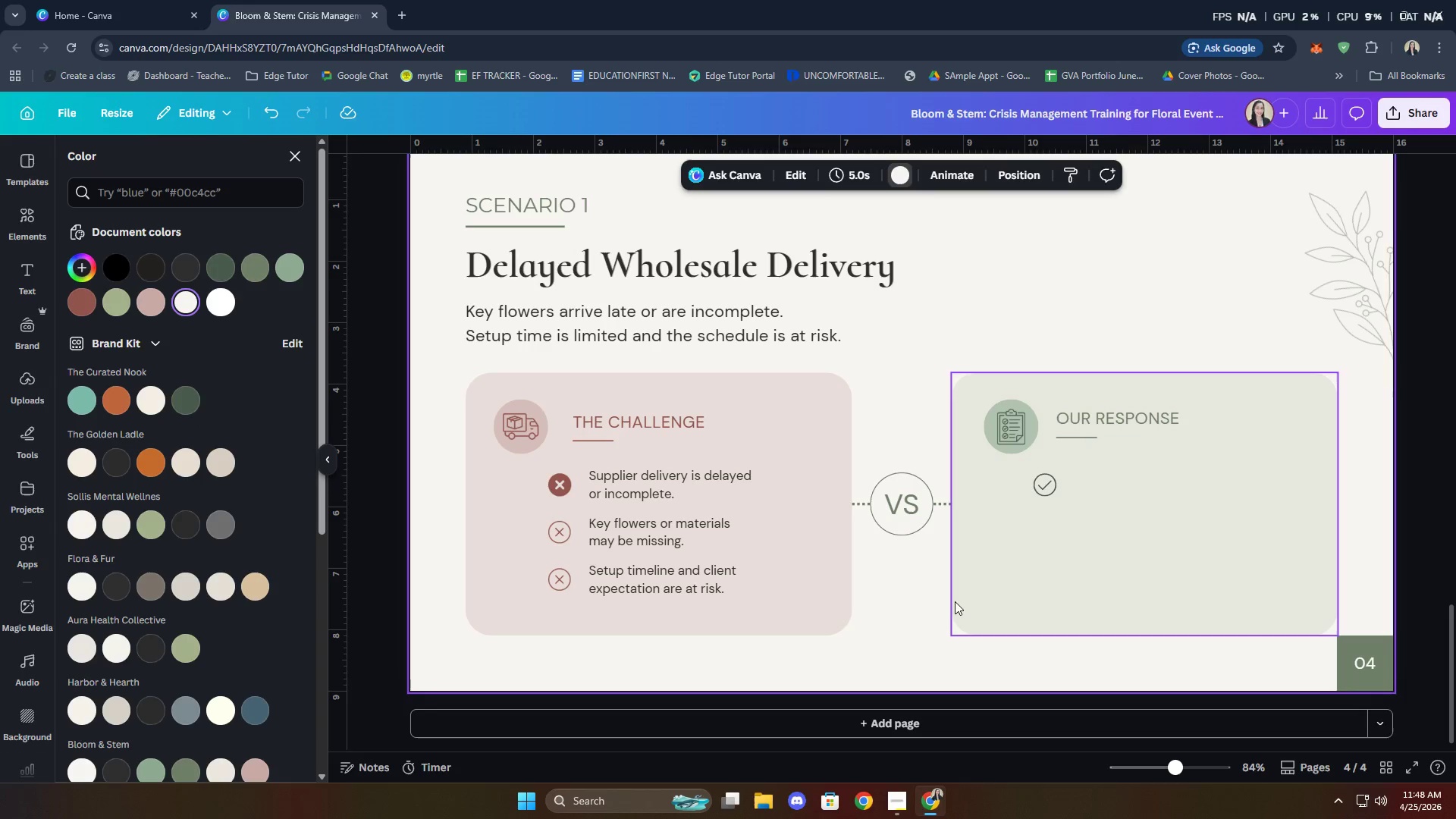 
left_click([660, 494])
 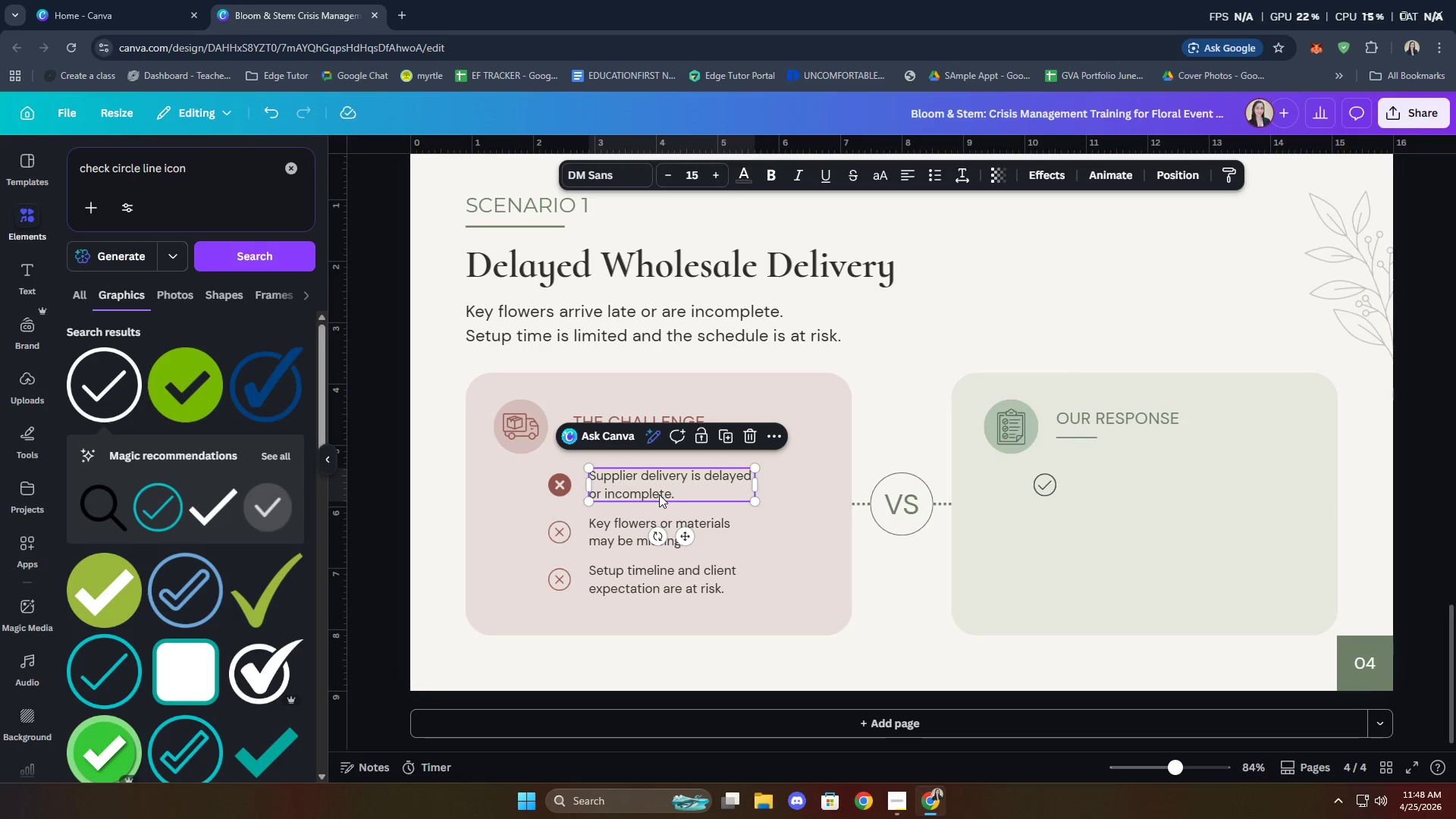 
key(Control+C)
 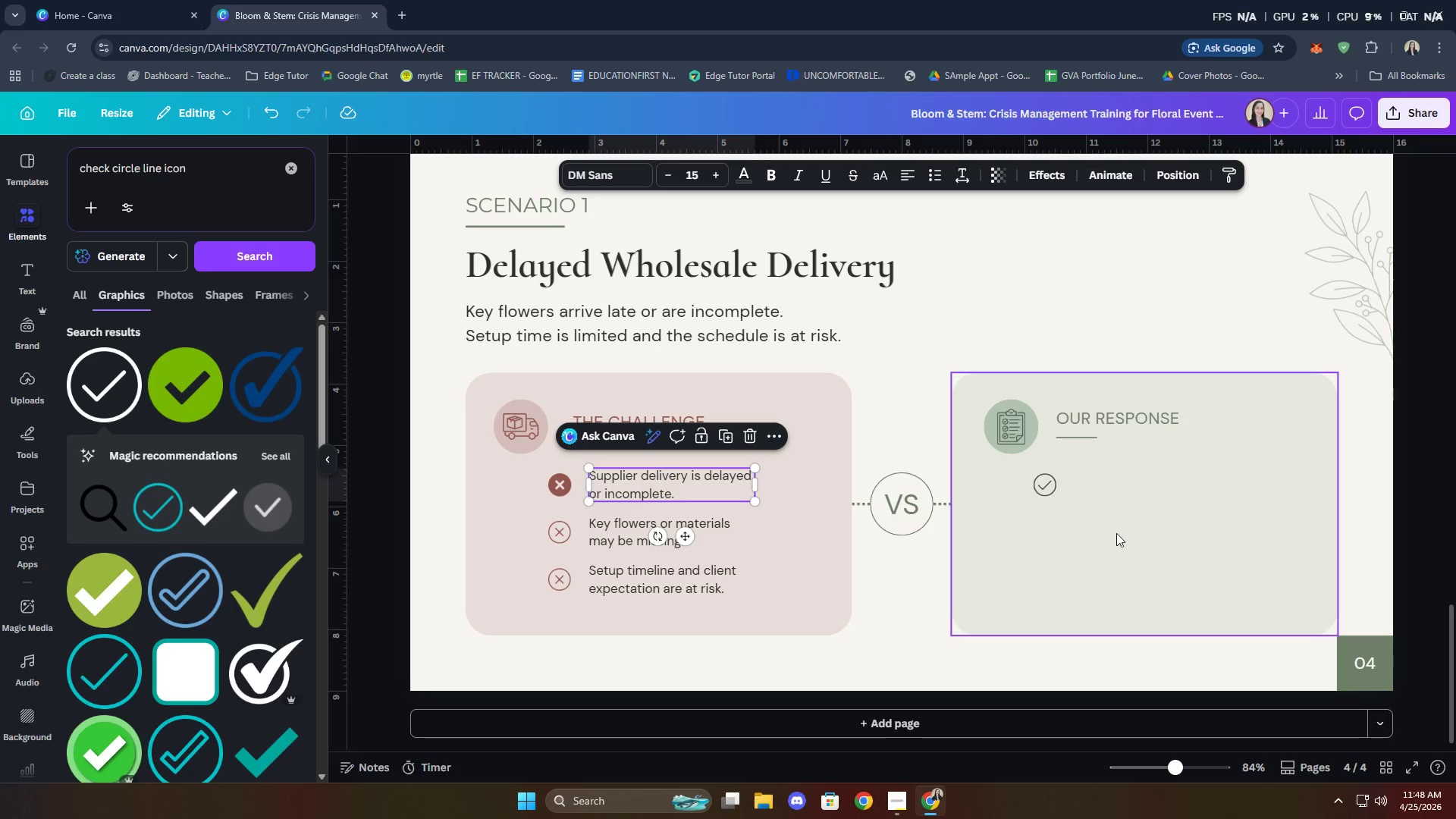 
left_click([1116, 490])
 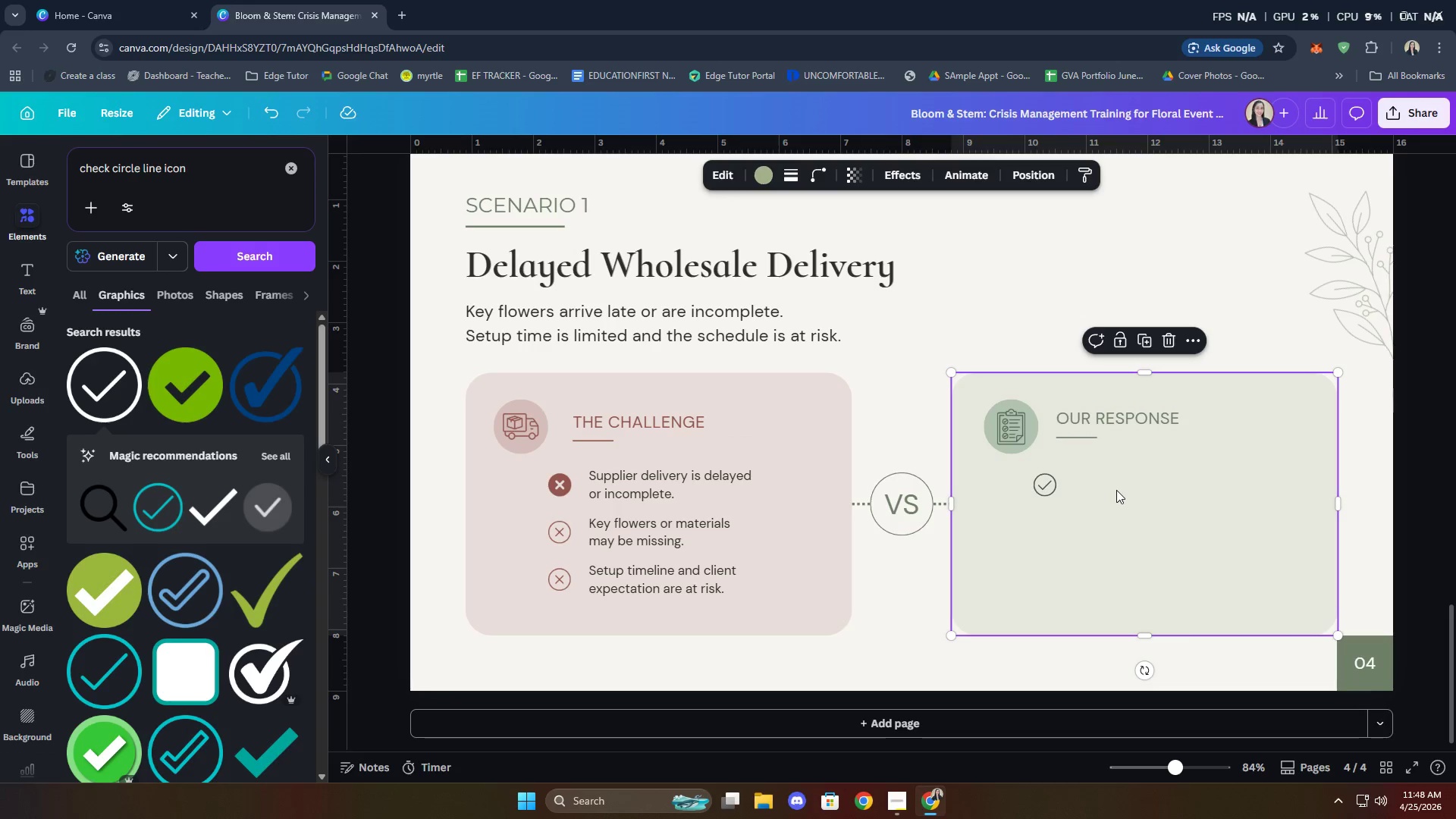 
key(Control+ControlLeft)
 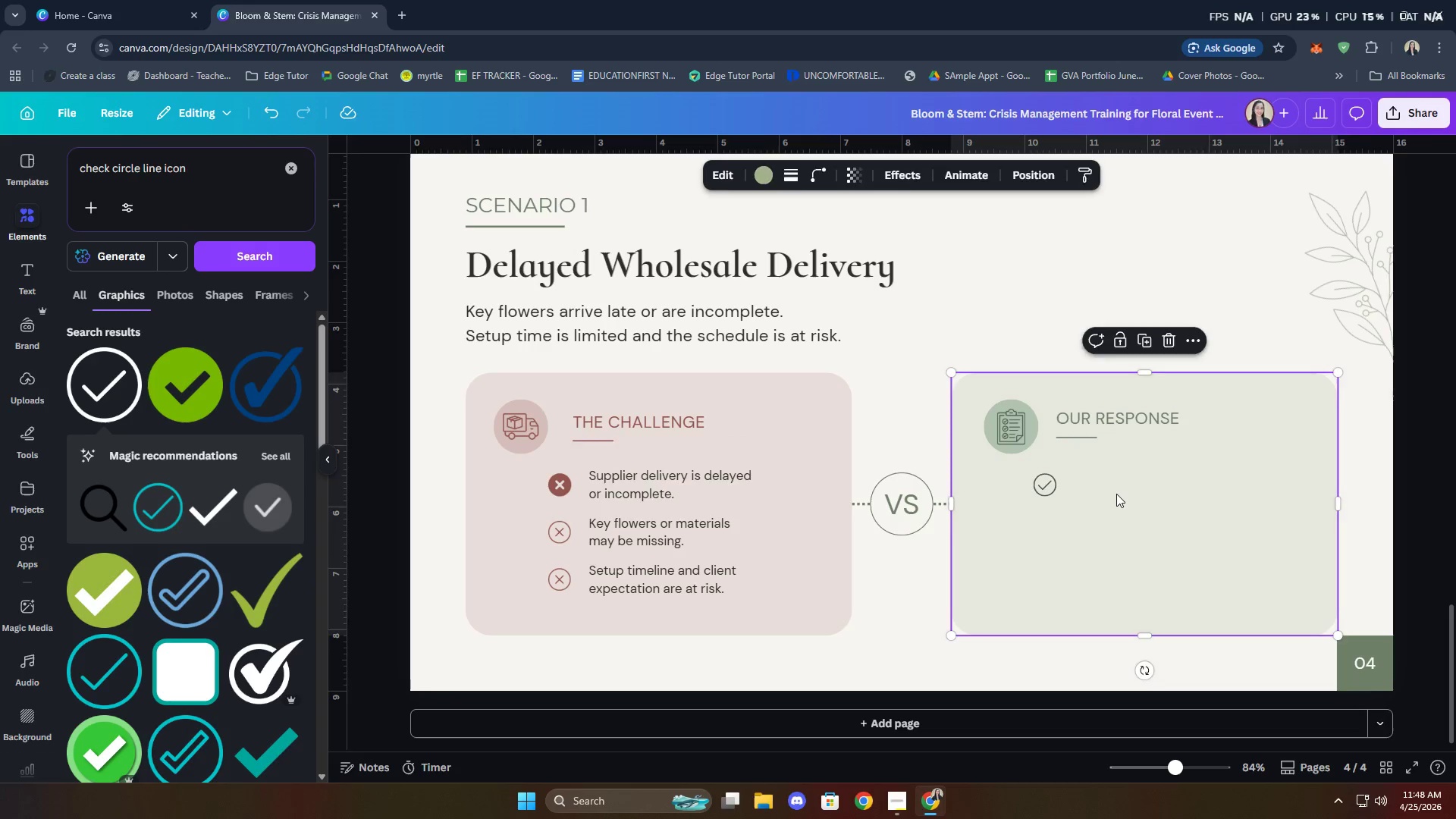 
key(Control+V)
 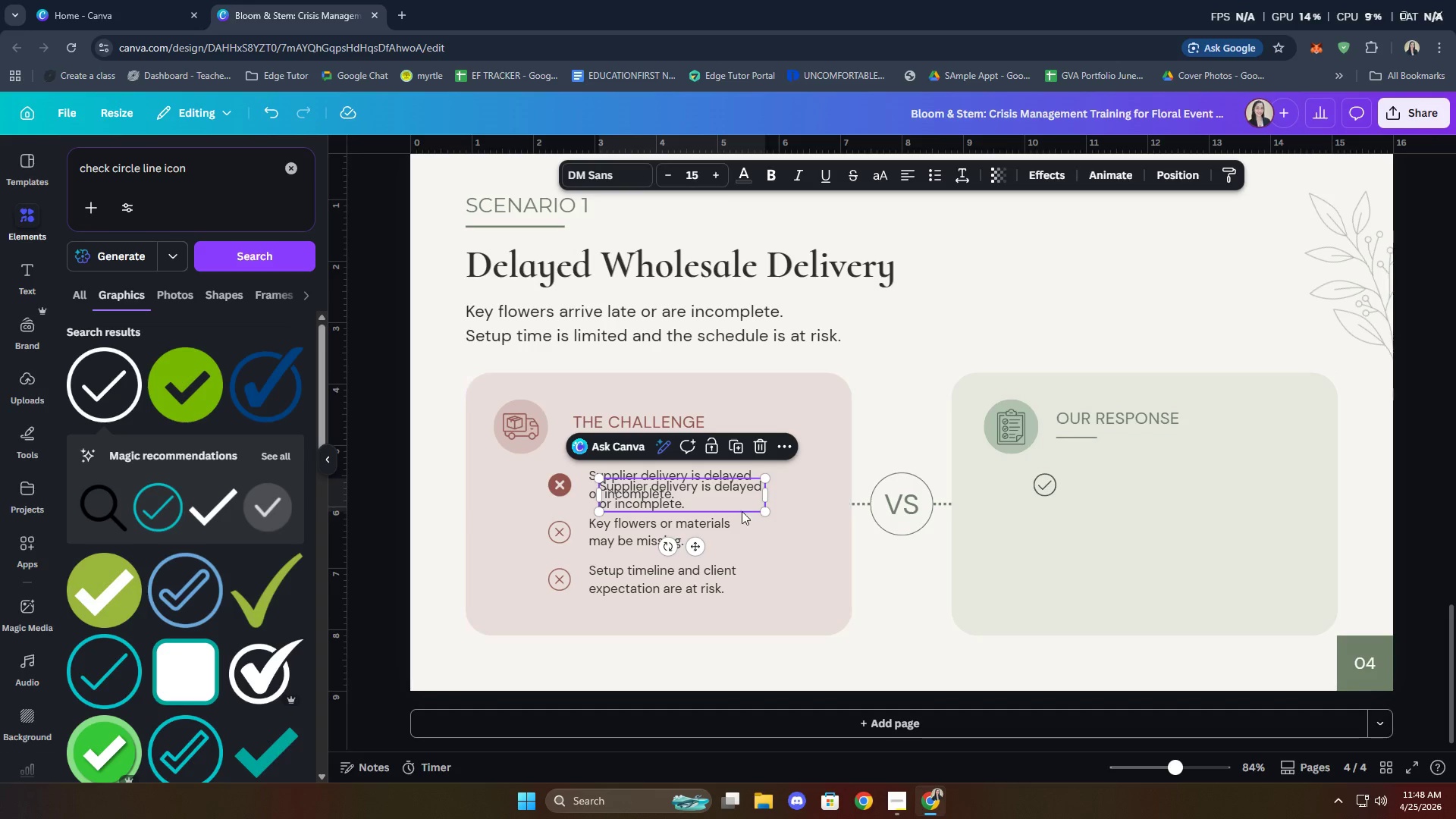 
left_click_drag(start_coordinate=[742, 497], to_coordinate=[1213, 494])
 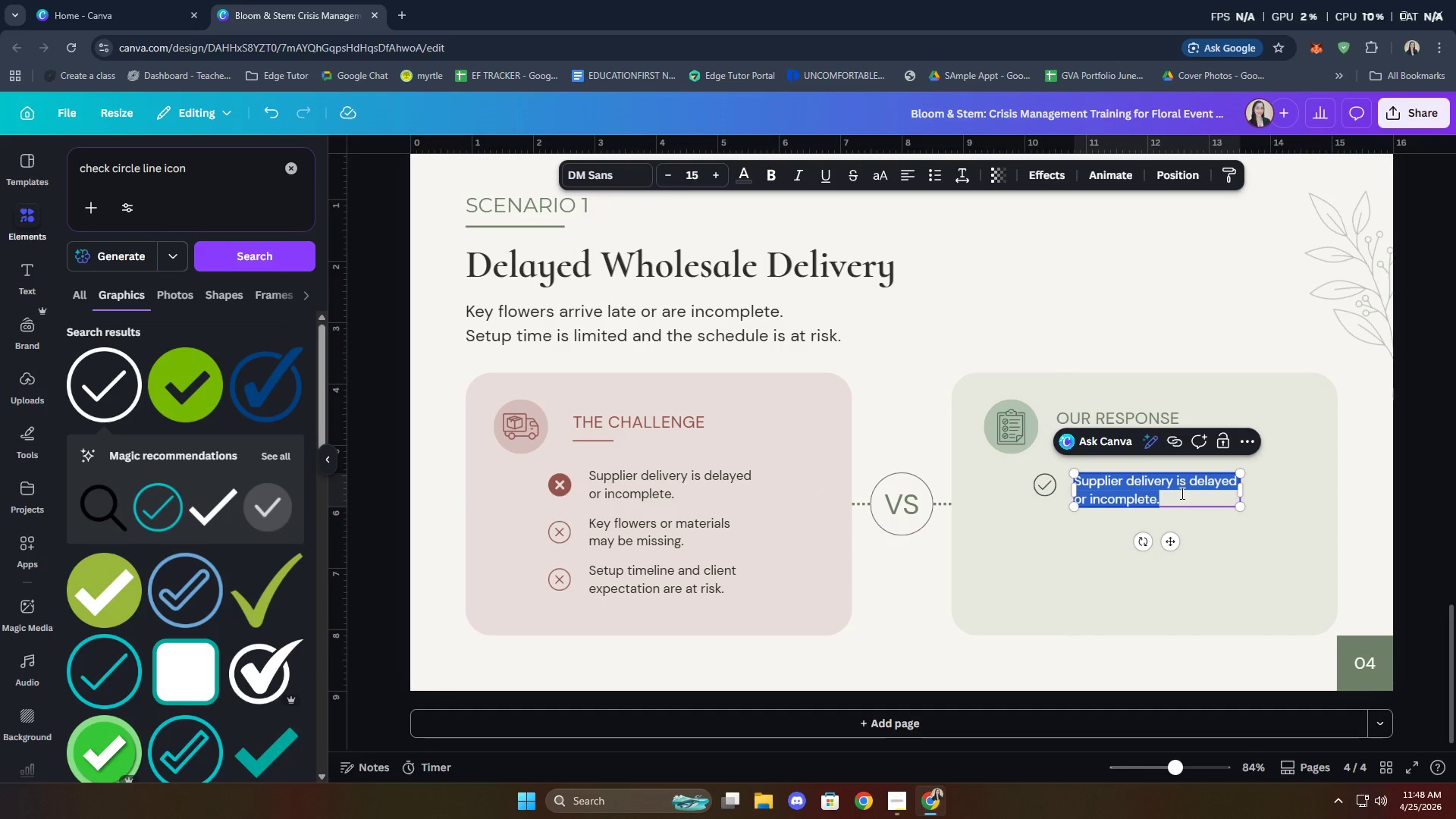 
type(Contact bac)
key(Backspace)
type(k)
key(Backspace)
type(ckup sull)
key(Backspace)
key(Backspace)
type(pploer)
key(Backspace)
key(Backspace)
key(Backspace)
type(iers immediatt)
key(Backspace)
type(elyt)
key(Backspace)
type(.)
 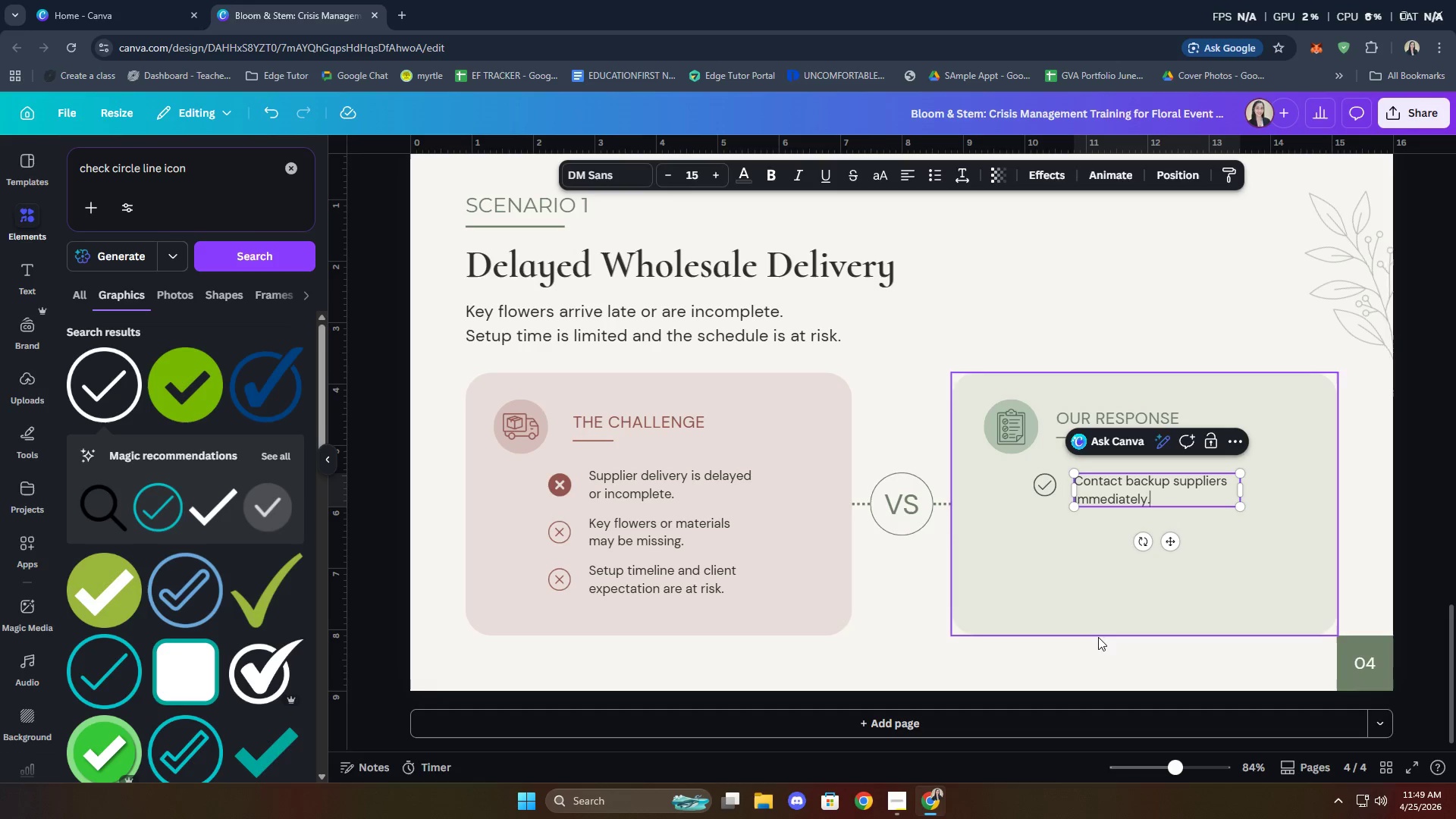 
left_click([1139, 551])
 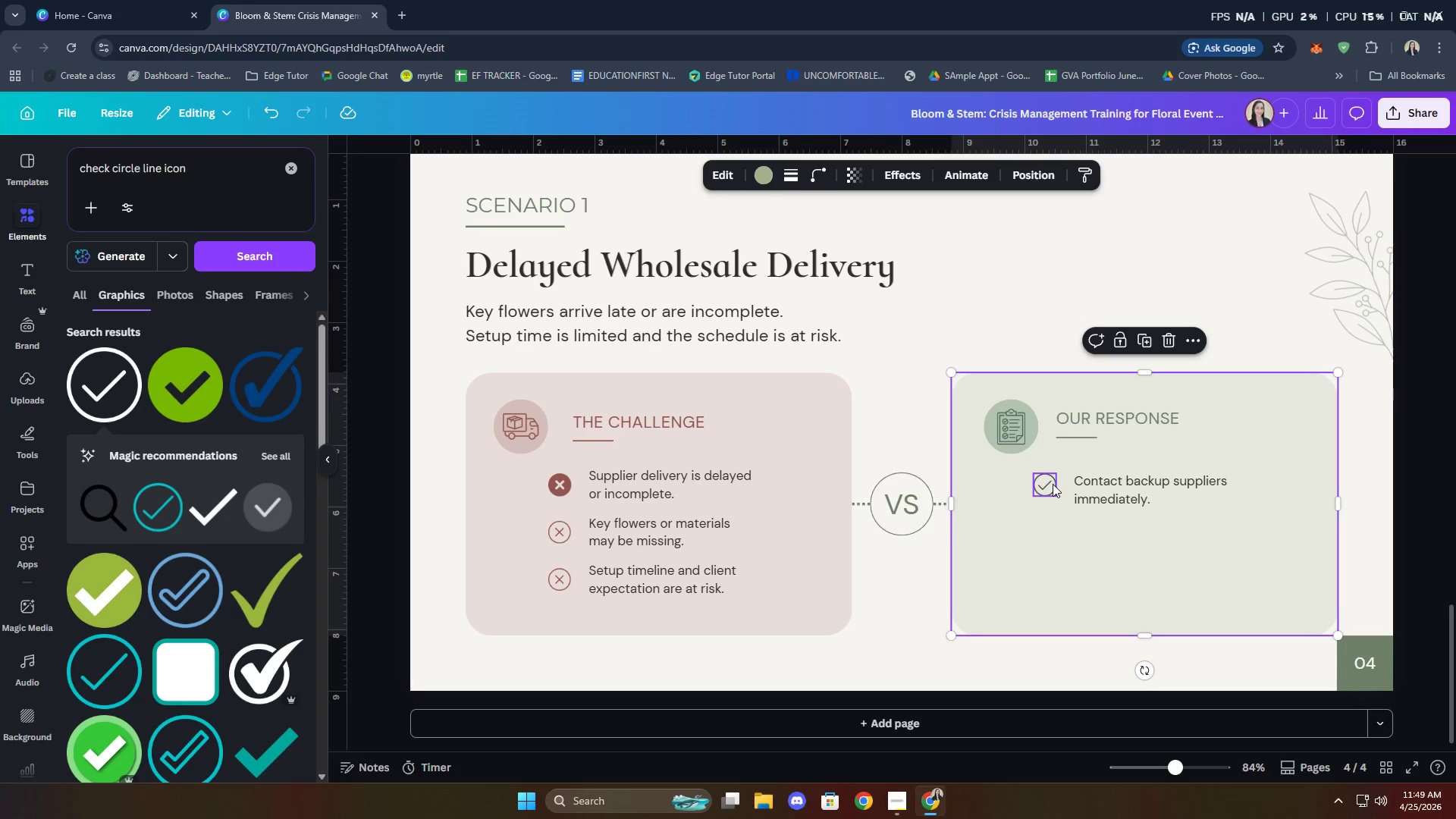 
left_click([1097, 491])
 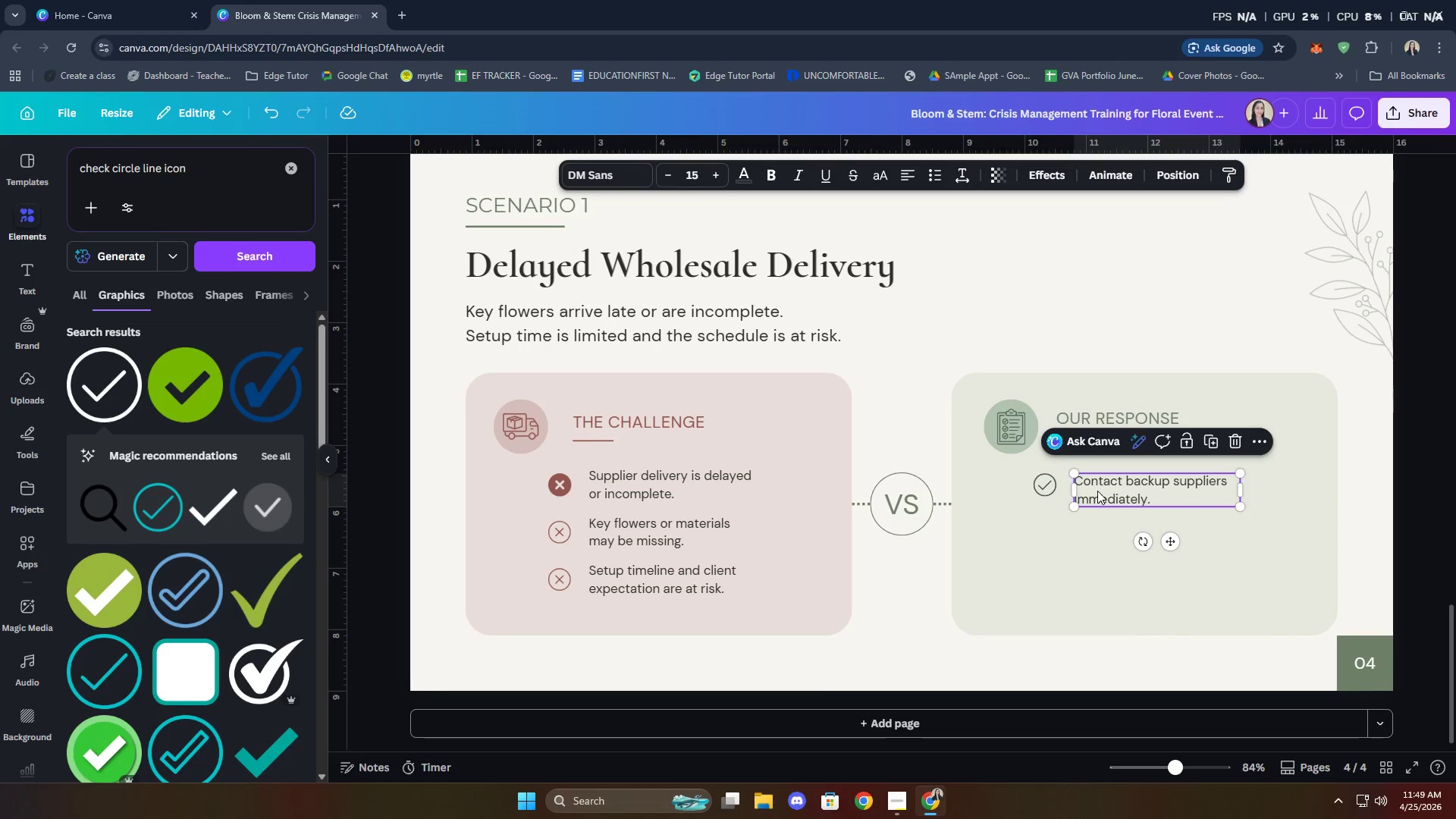 
hold_key(key=ShiftLeft, duration=0.84)
left_click([1046, 485])
 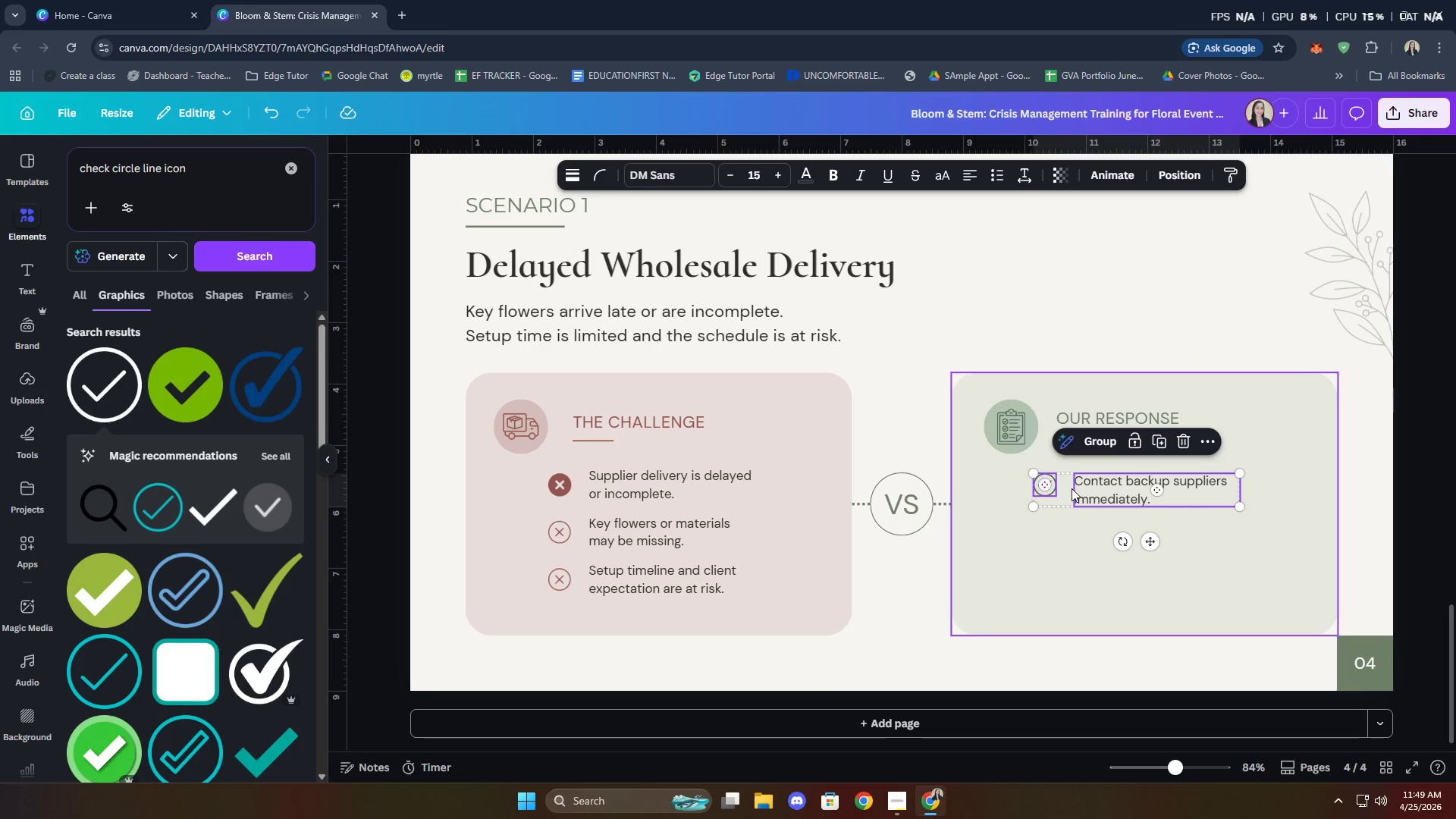 
right_click([1073, 488])
 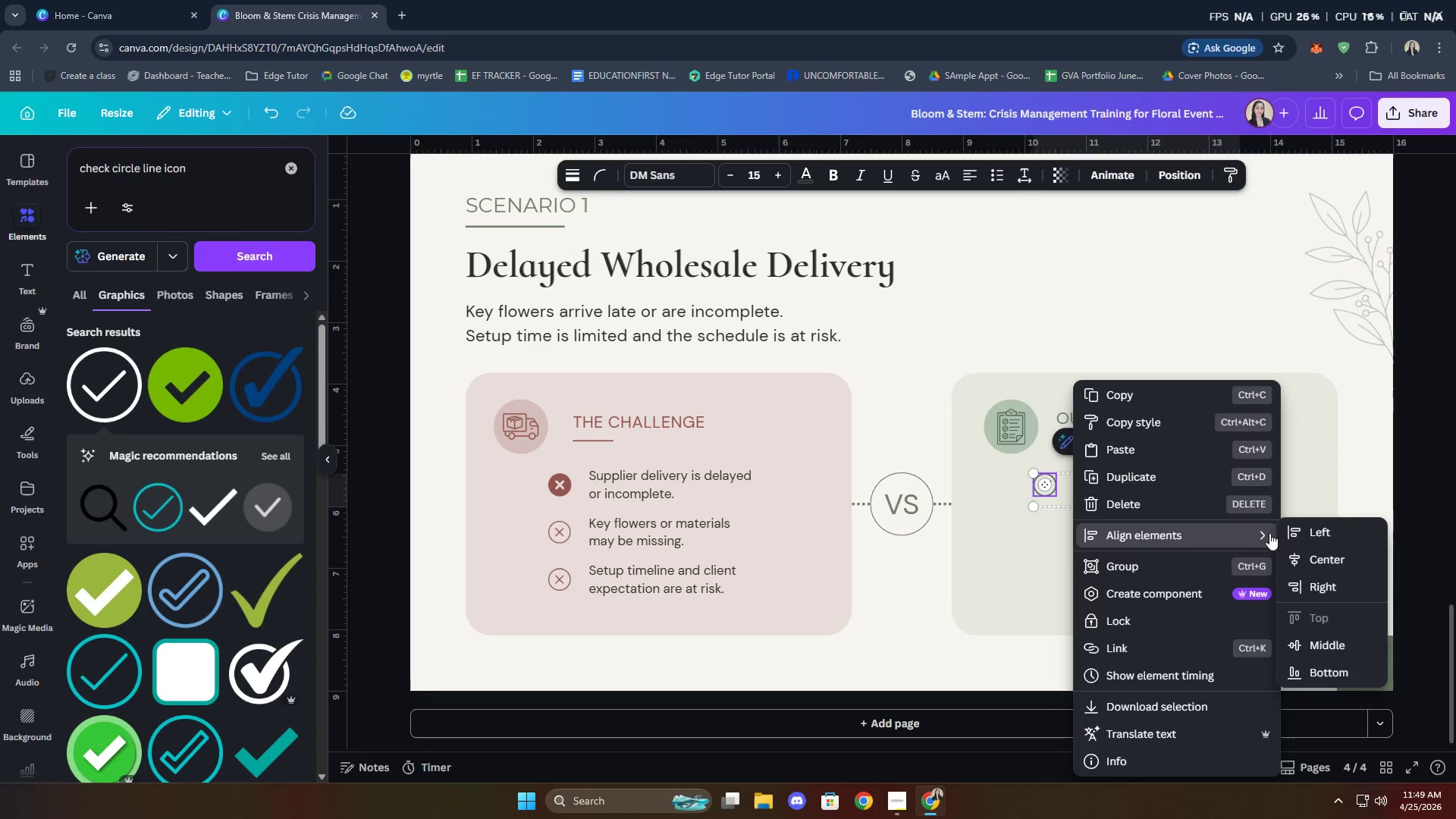 
left_click([1309, 646])
 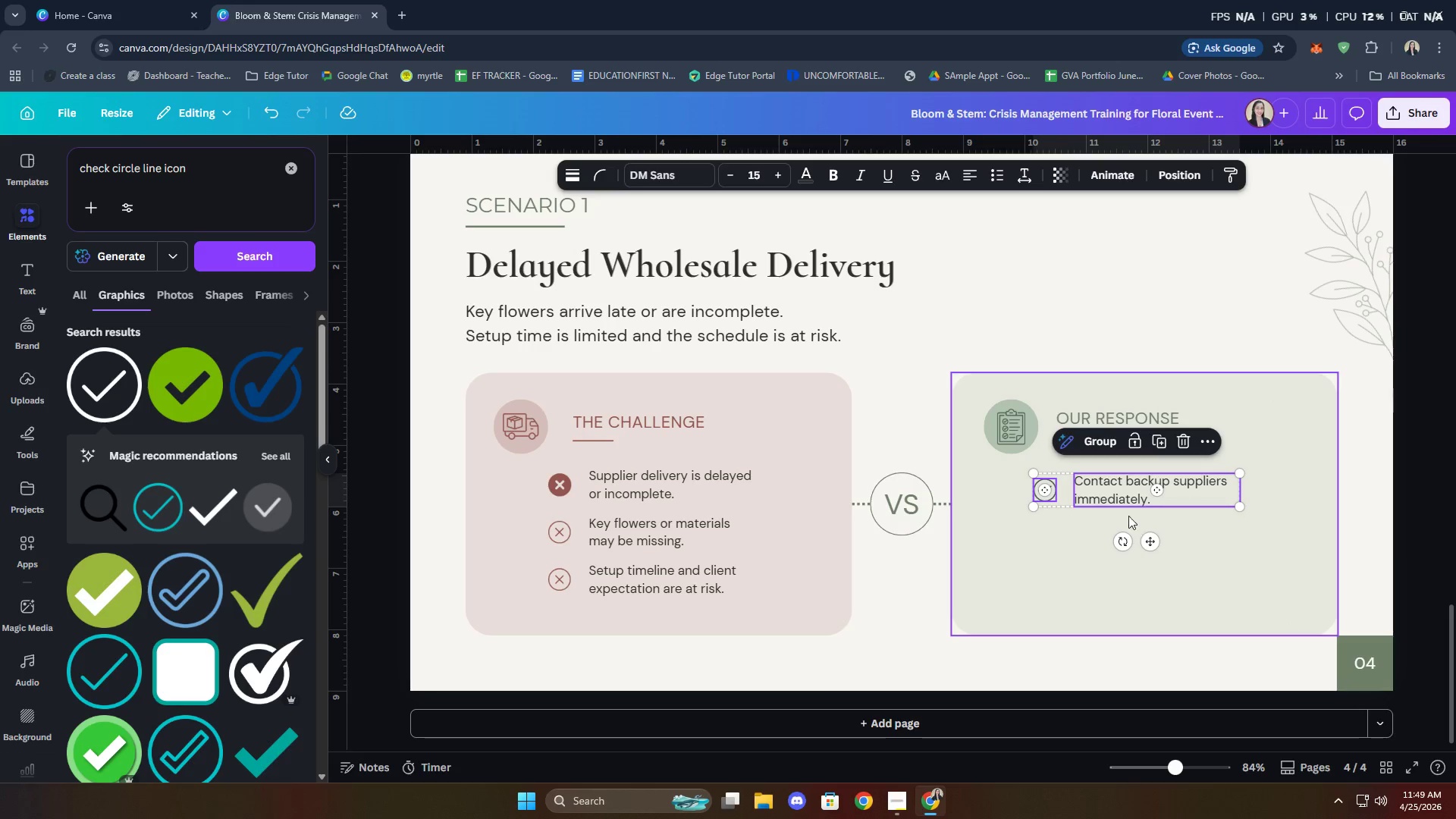 
right_click([1106, 492])
 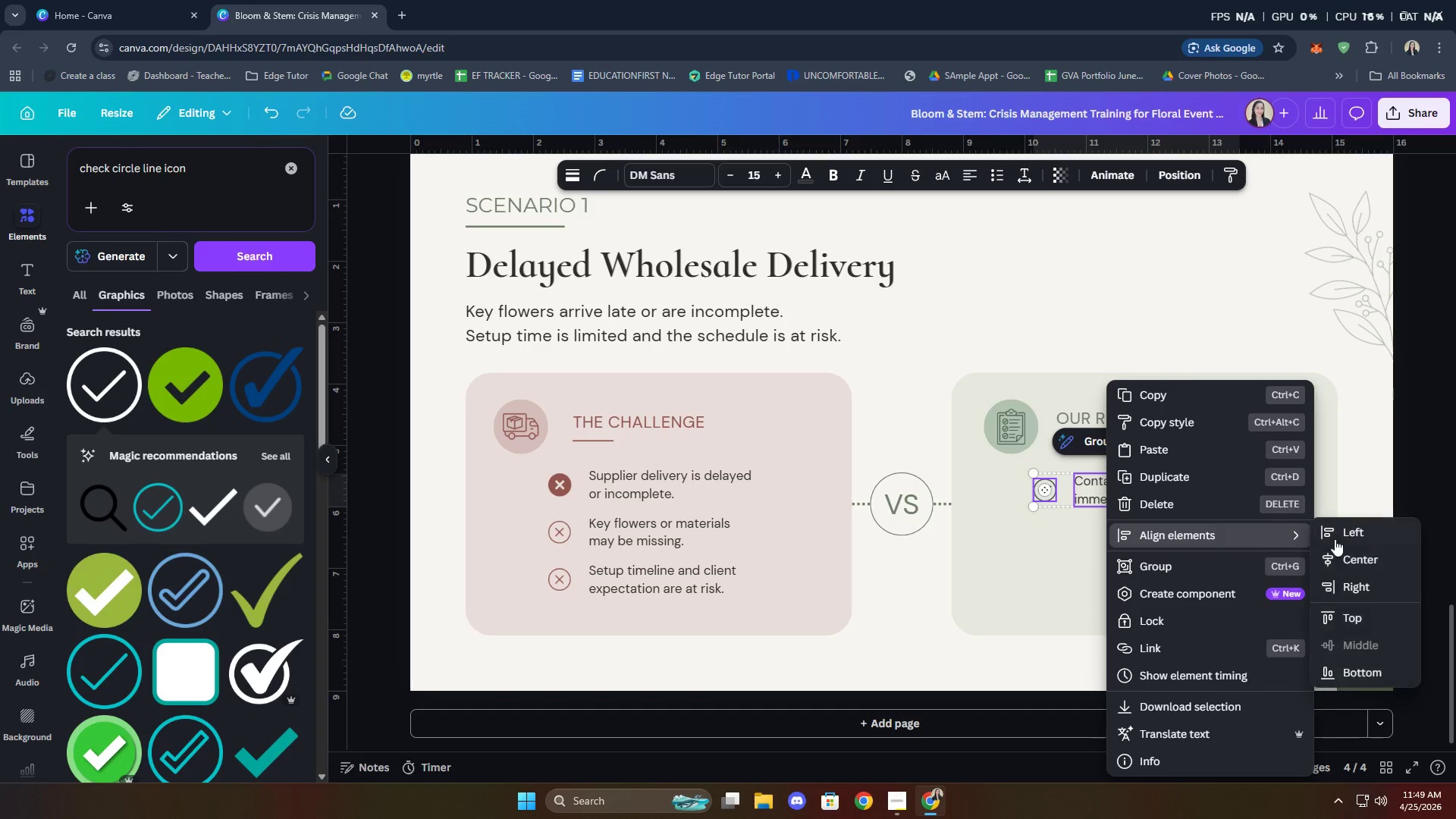 
left_click([1358, 561])
 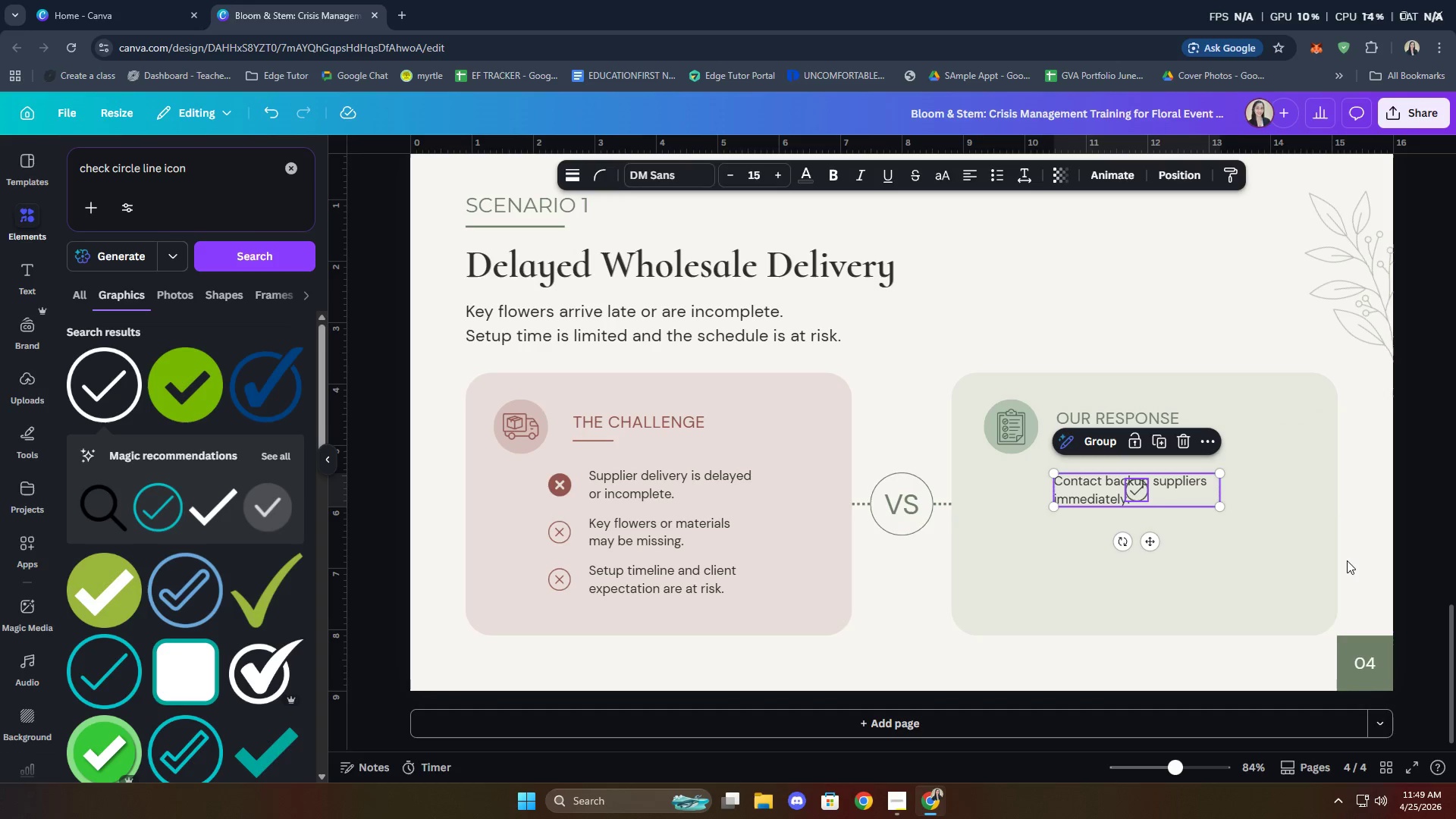 
key(Control+Z)
 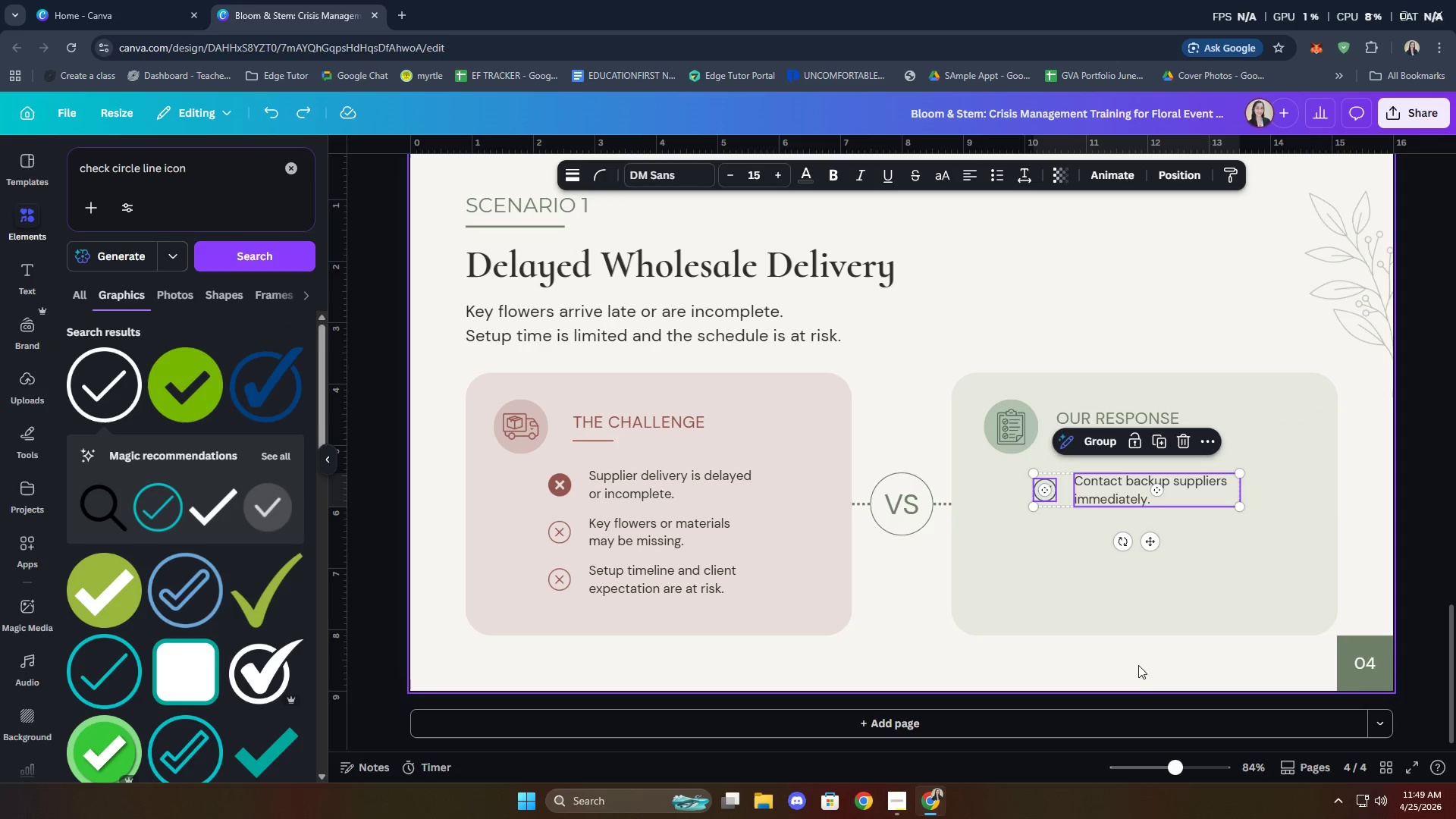 
left_click([1137, 675])
 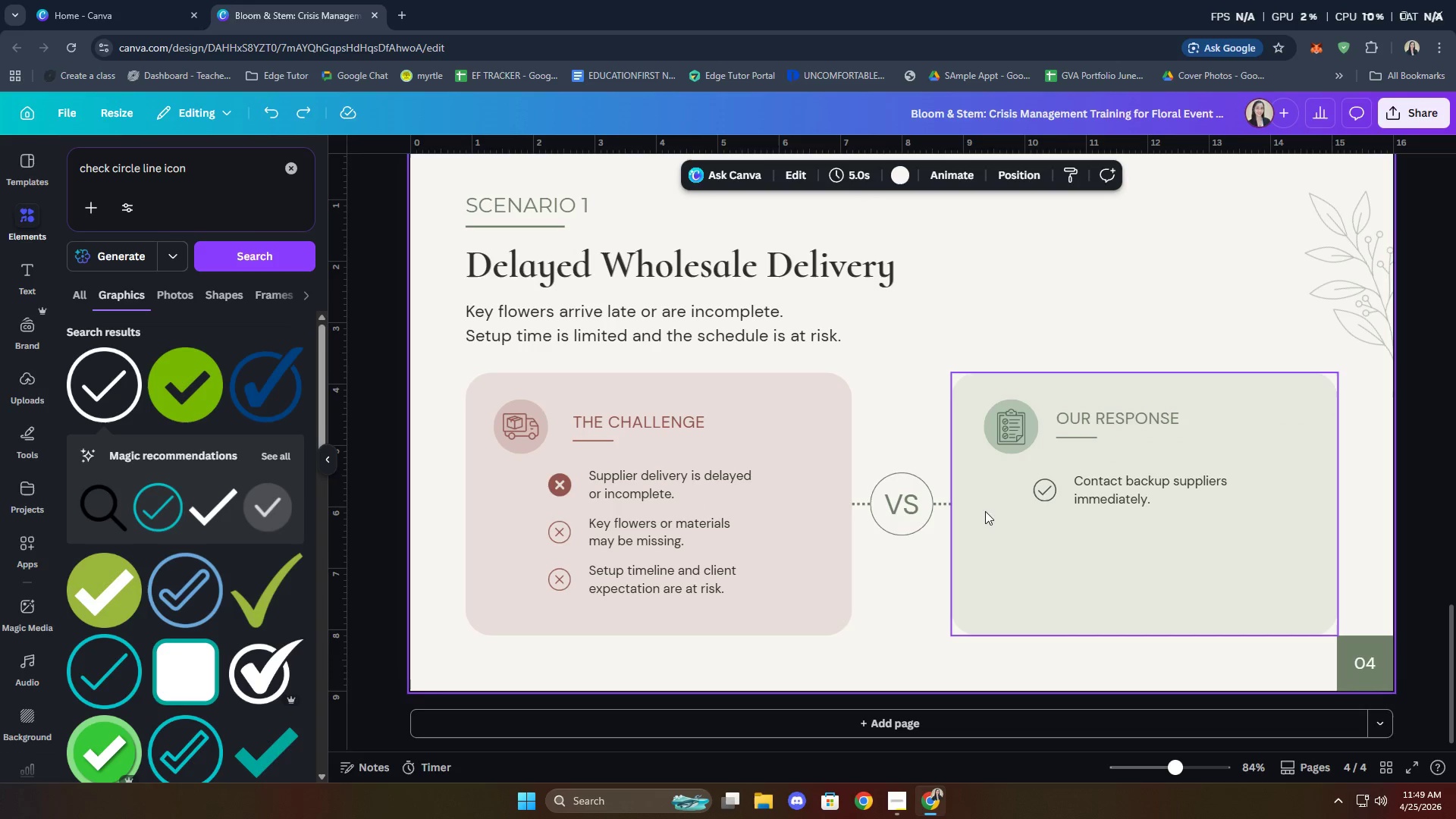 
wait(6.14)
 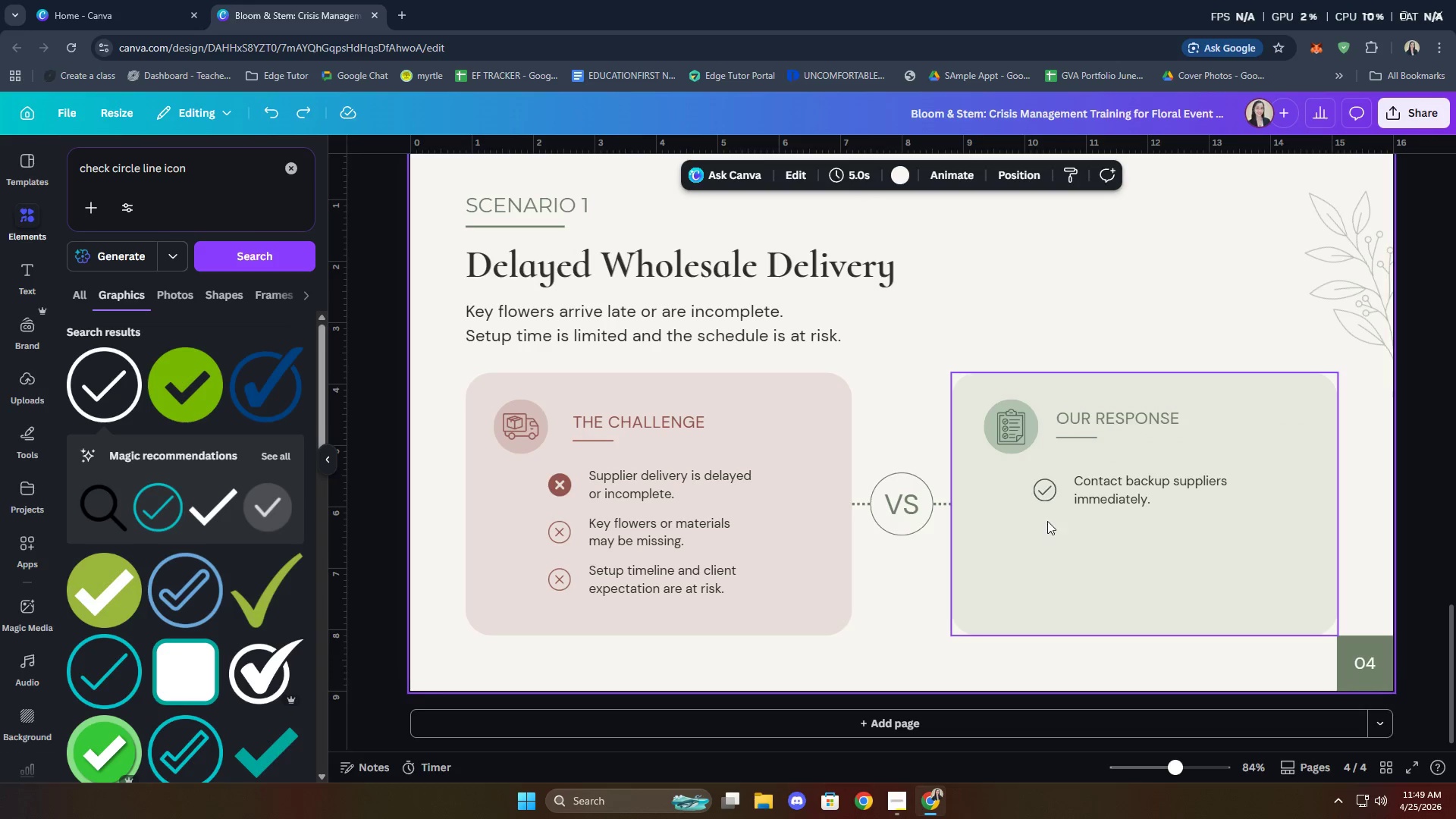 
left_click([901, 794])